 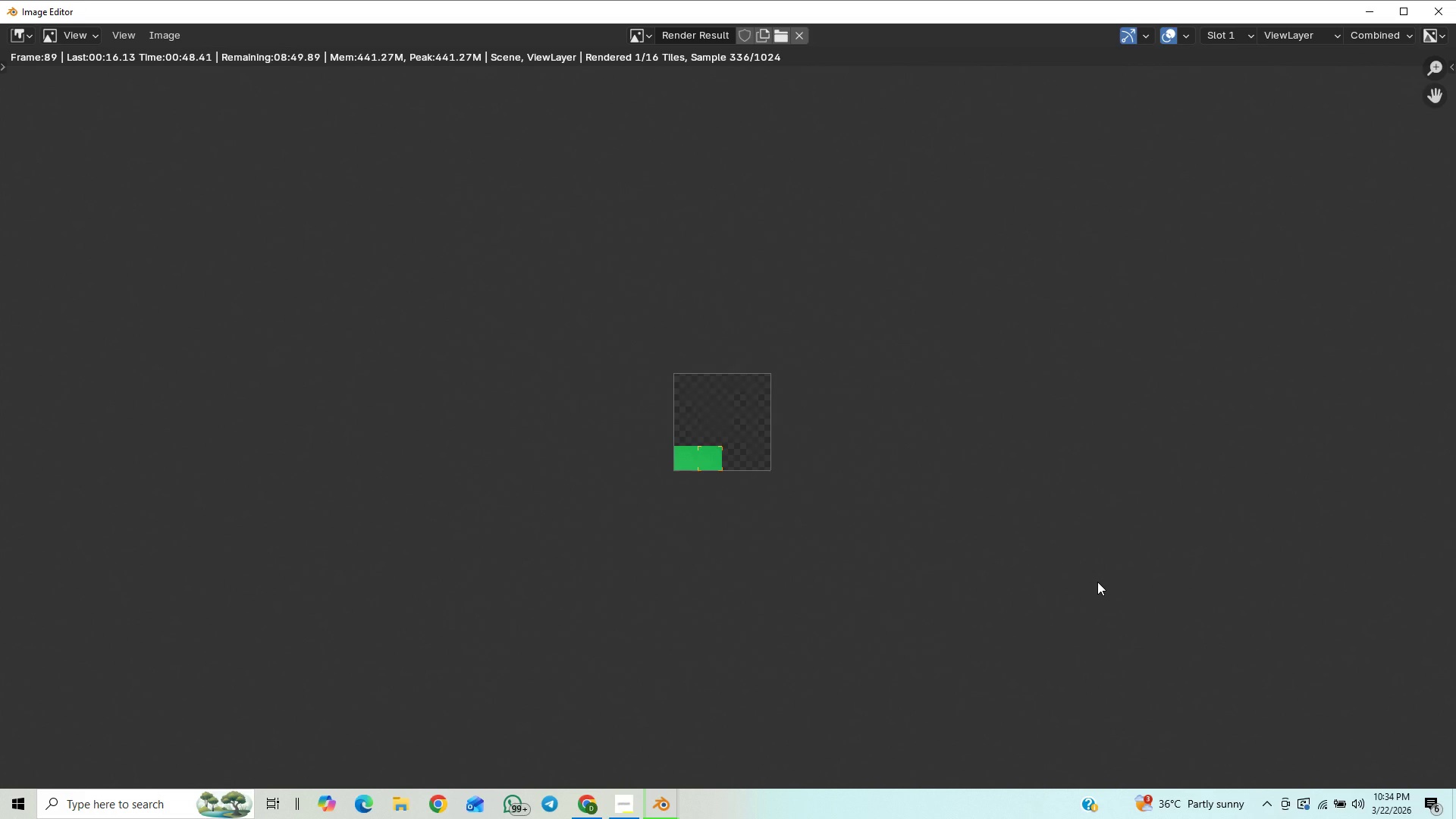 
scroll: coordinate [1097, 582], scroll_direction: up, amount: 7.0
 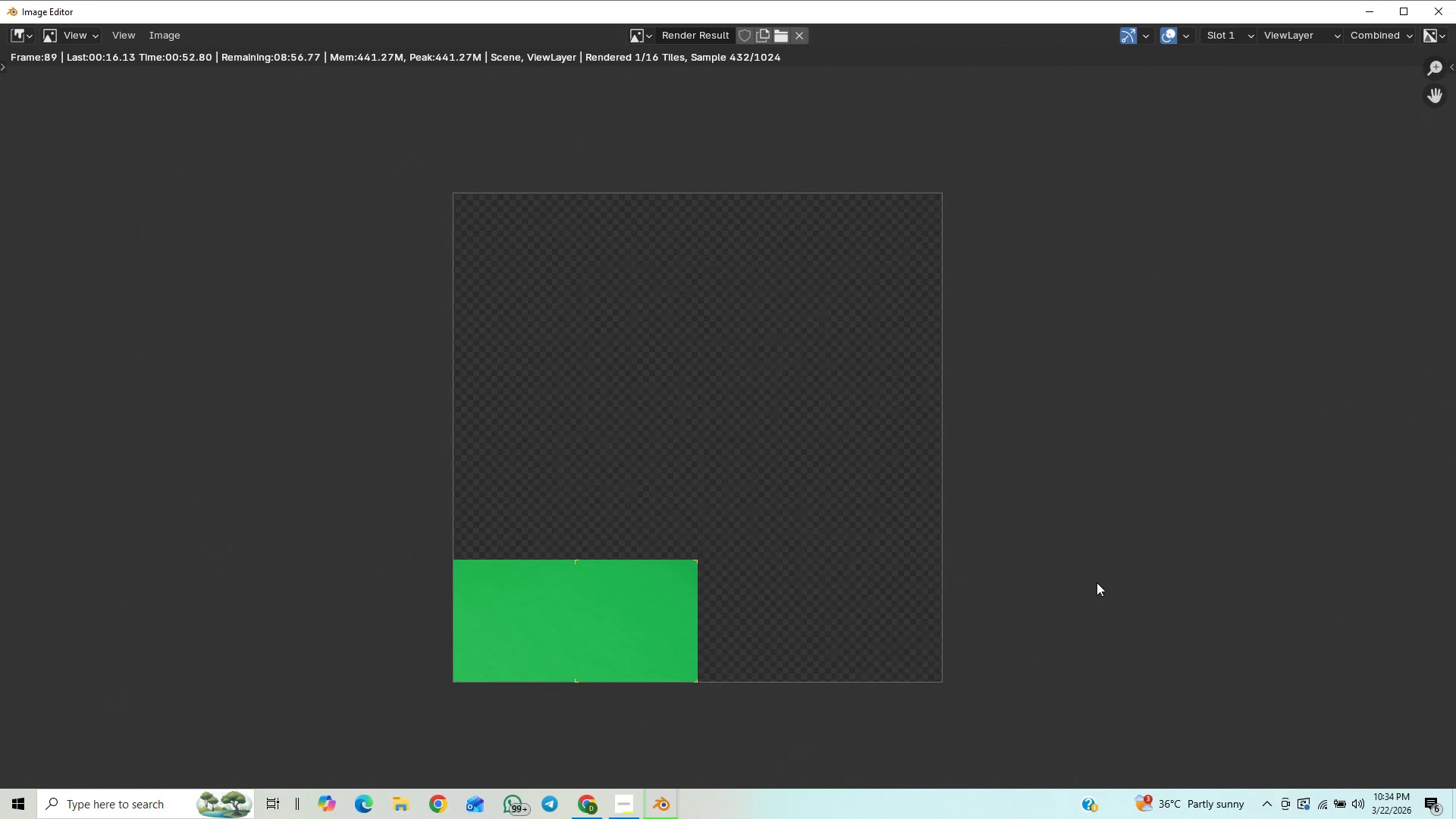 
scroll: coordinate [1097, 582], scroll_direction: down, amount: 1.0
 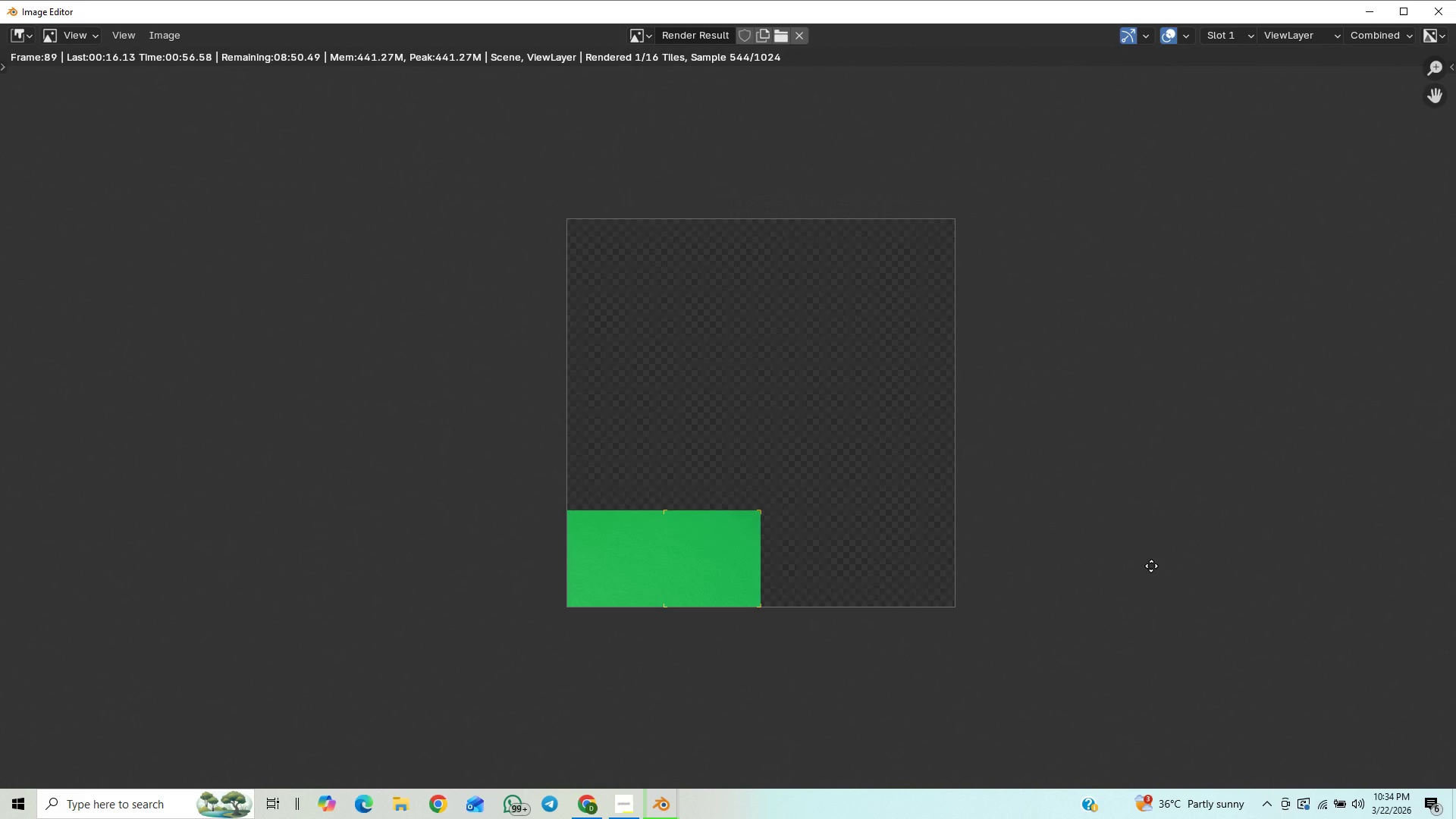 
scroll: coordinate [1148, 577], scroll_direction: up, amount: 3.0
 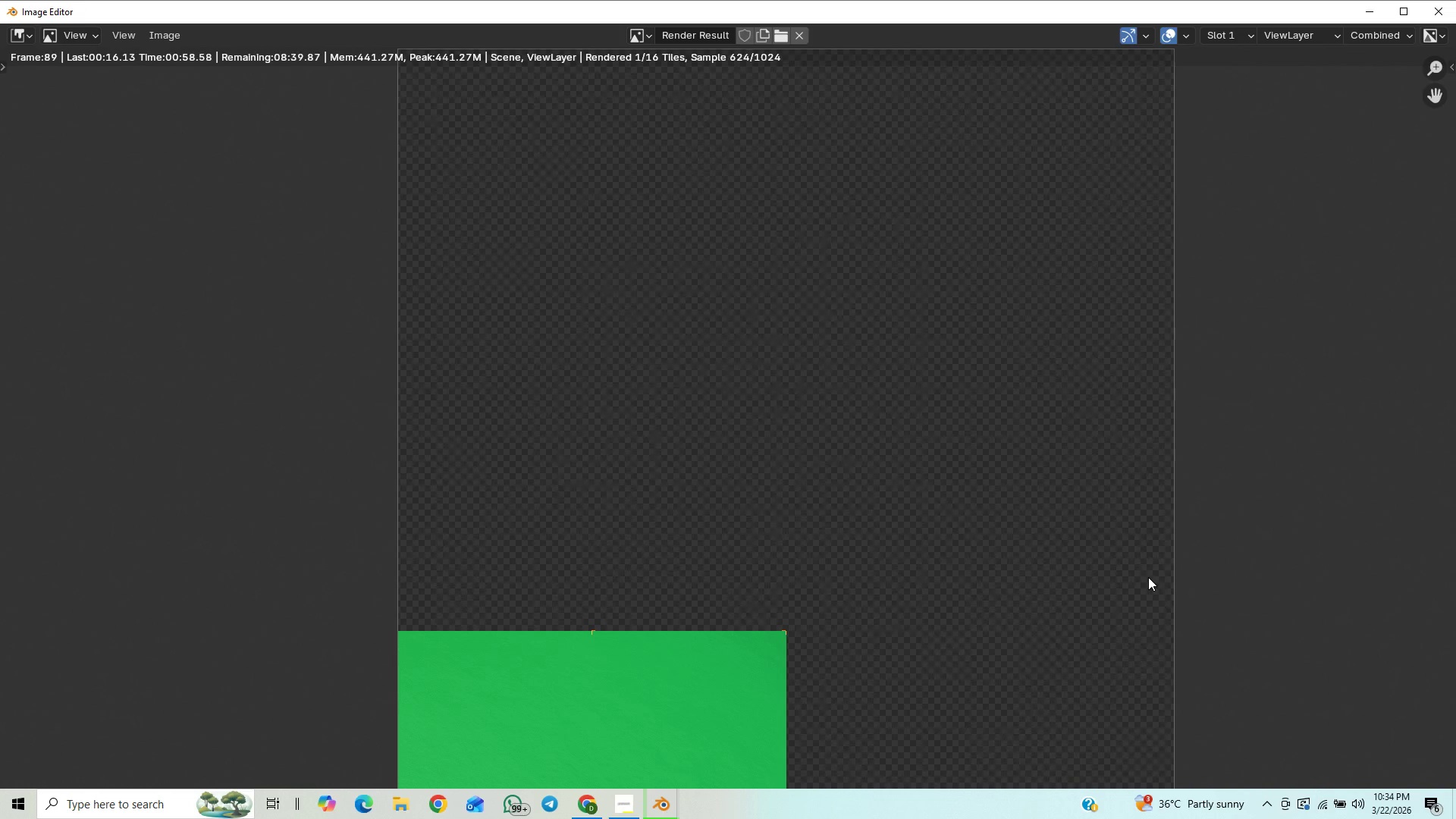 
scroll: coordinate [1148, 577], scroll_direction: down, amount: 5.0
 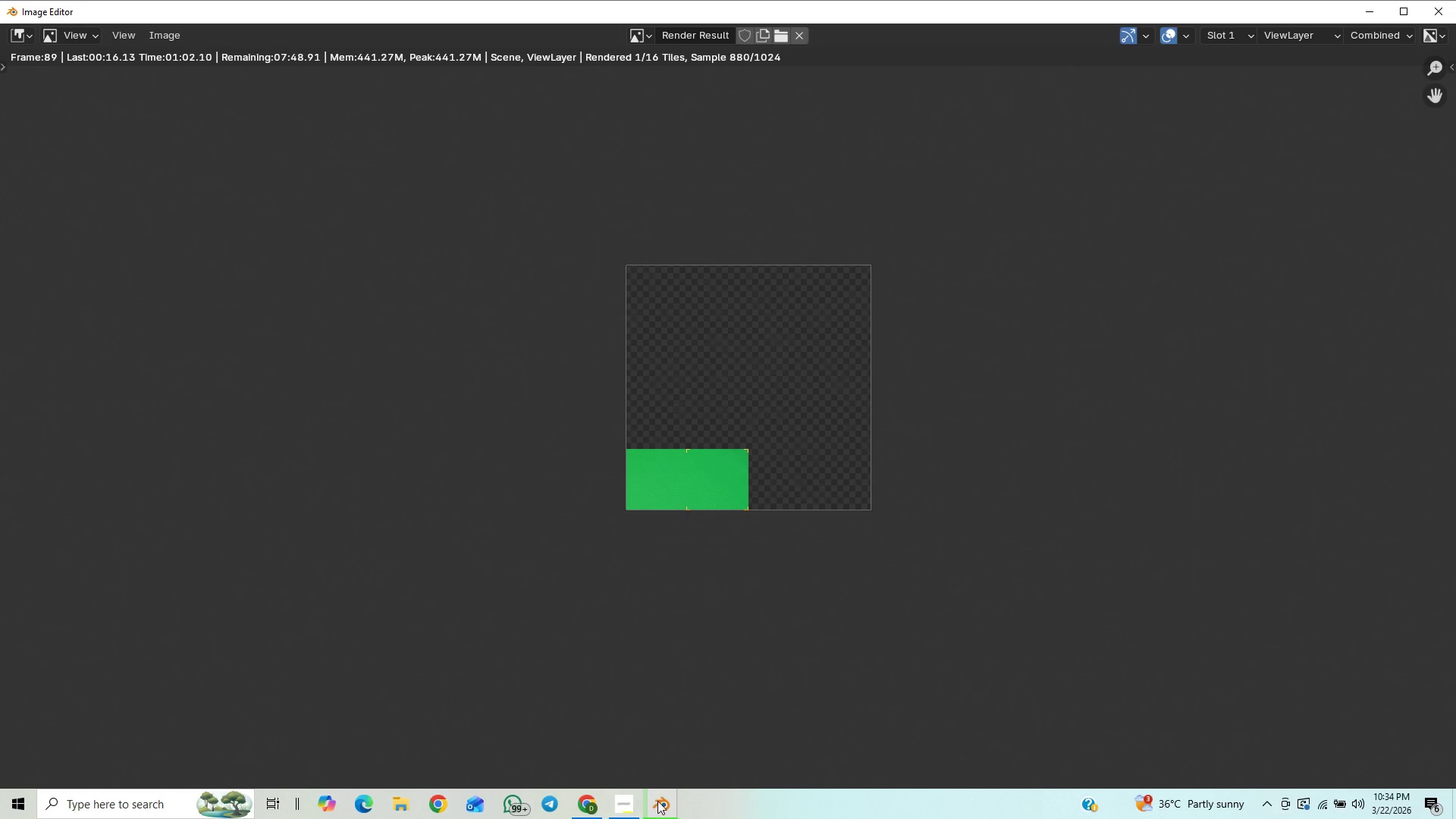 
left_click([608, 755])
 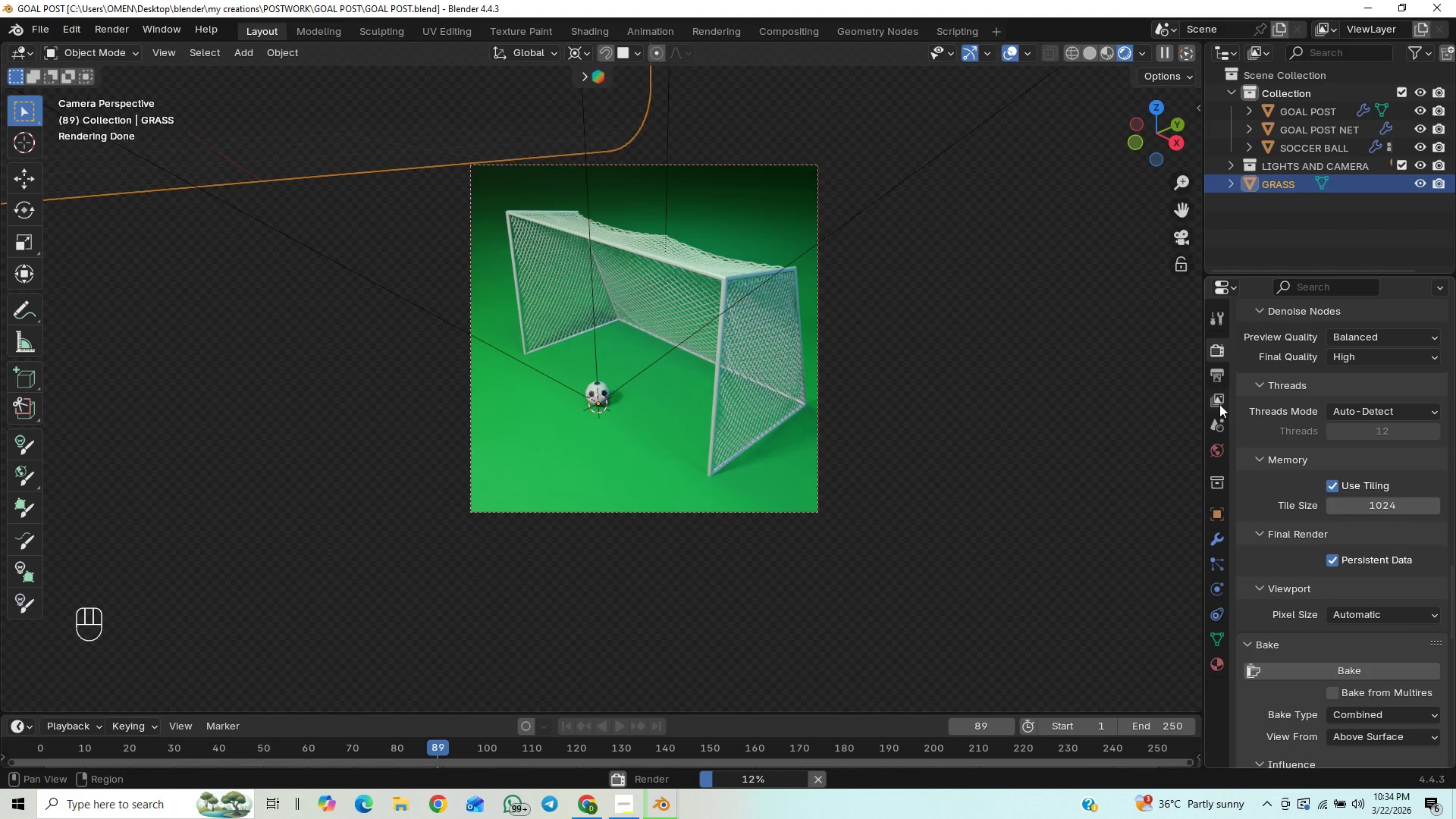 
left_click([1219, 377])
 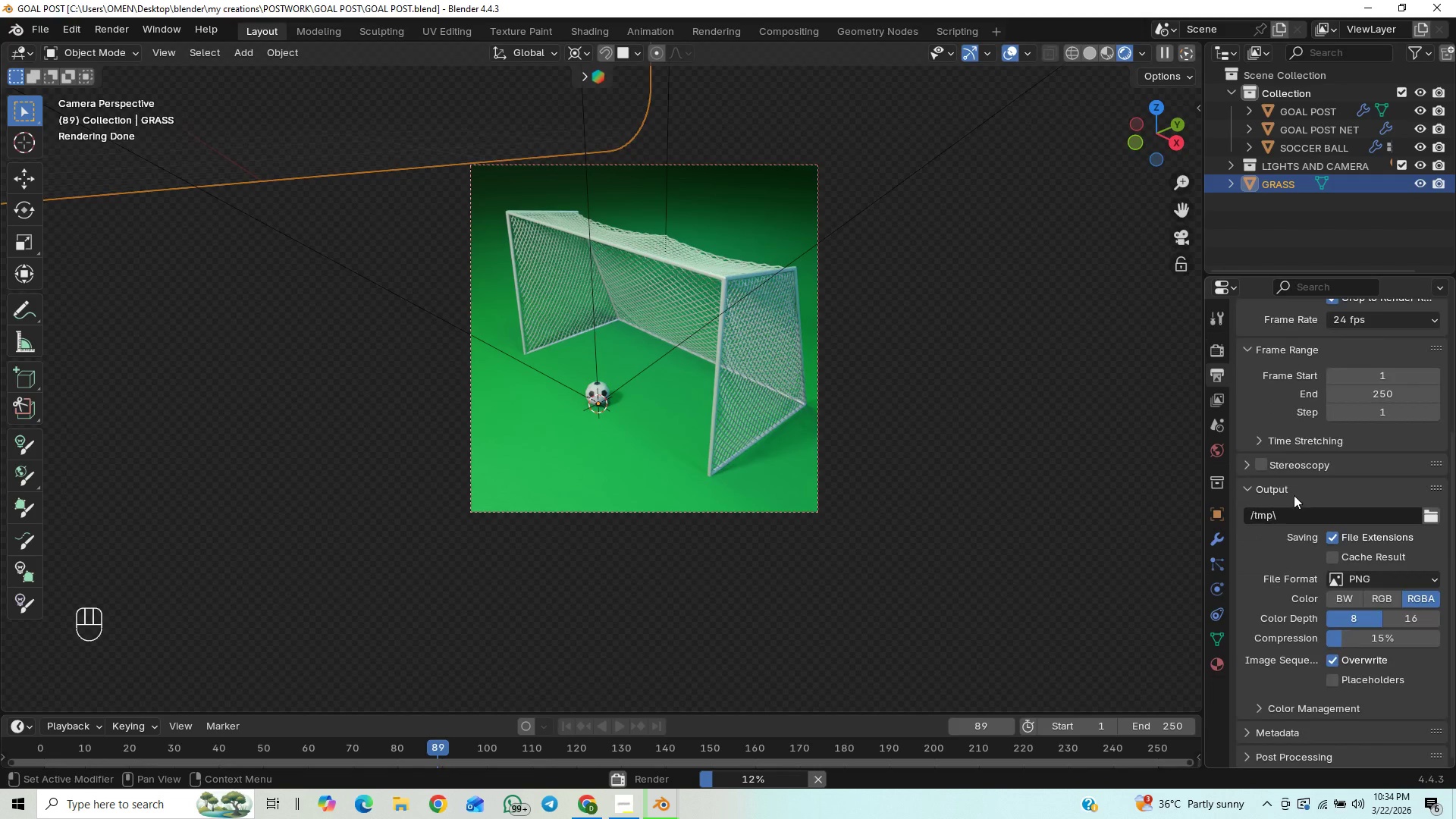 
scroll: coordinate [1294, 495], scroll_direction: up, amount: 5.0
 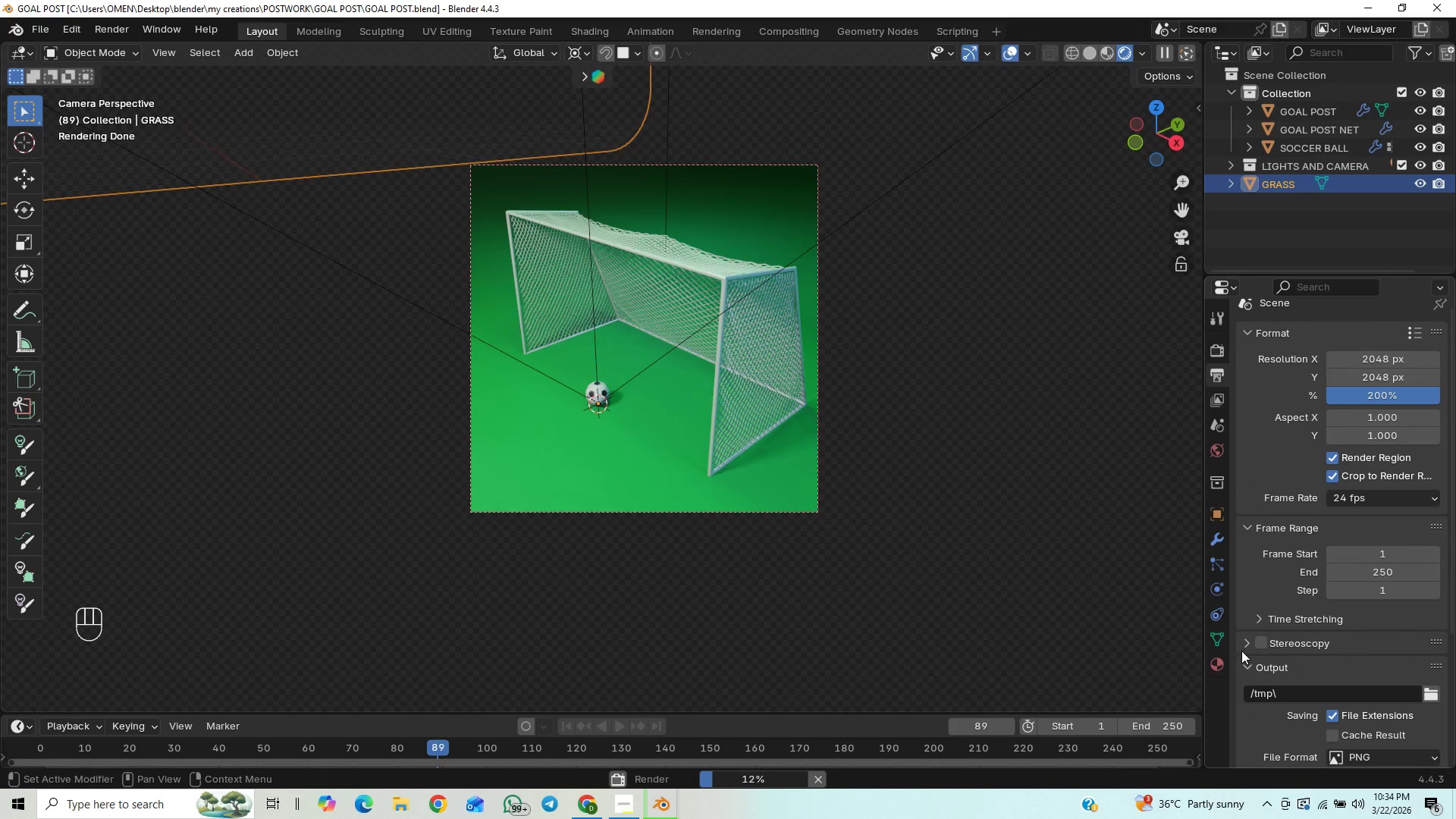 
mouse_move([661, 799])
 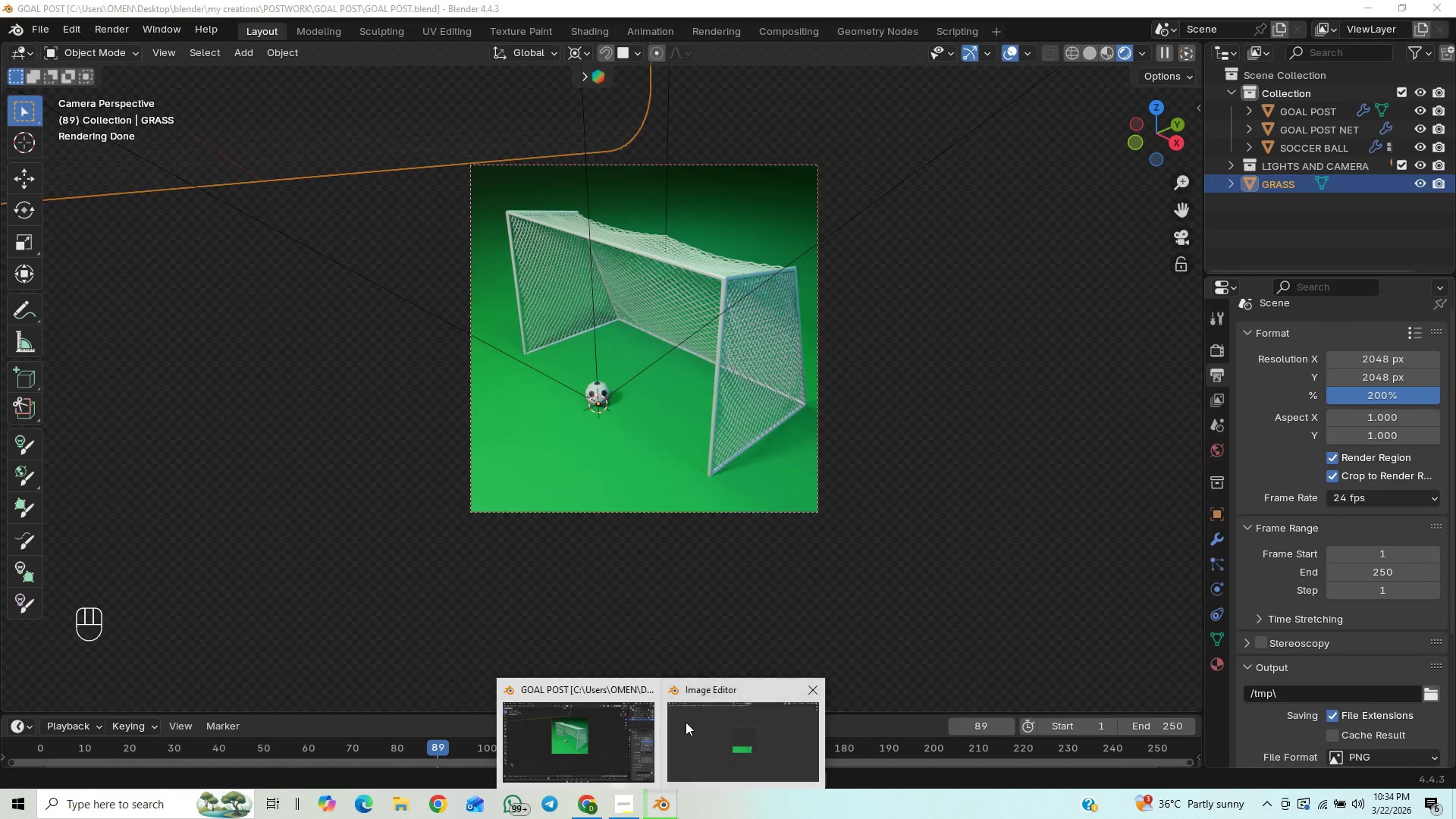 
left_click([686, 722])
 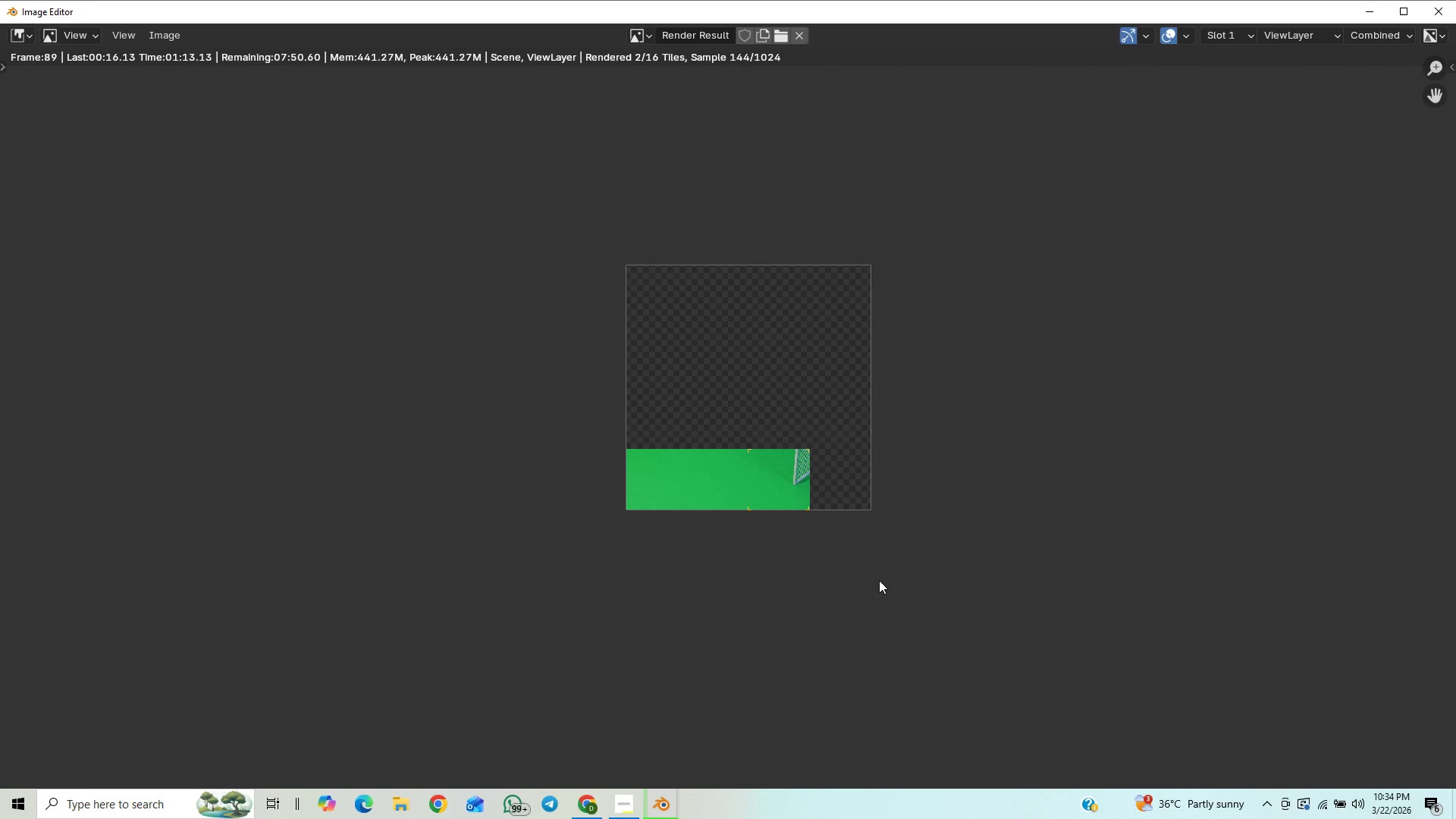 
scroll: coordinate [889, 579], scroll_direction: up, amount: 7.0
 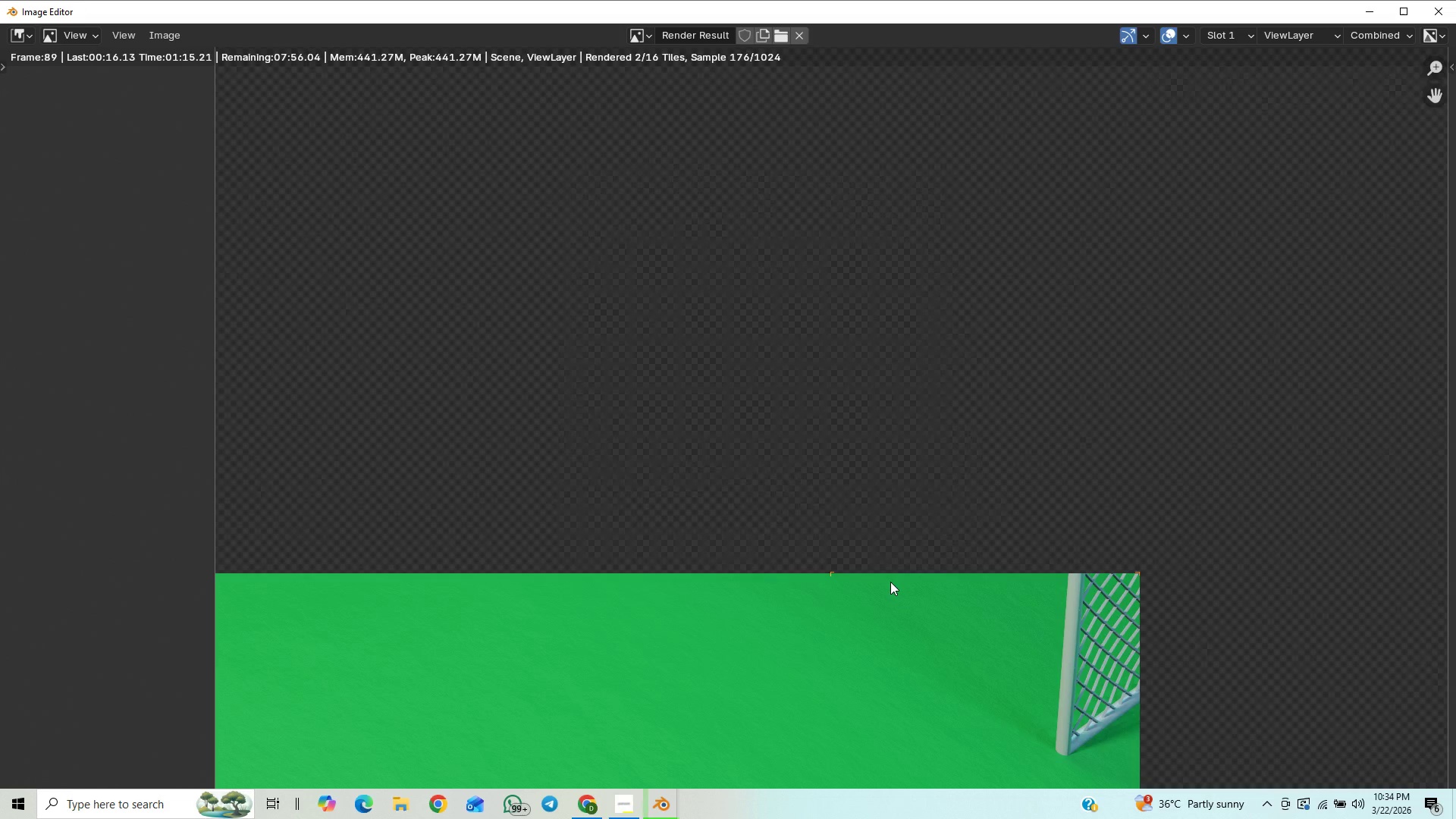 
scroll: coordinate [890, 582], scroll_direction: down, amount: 1.0
 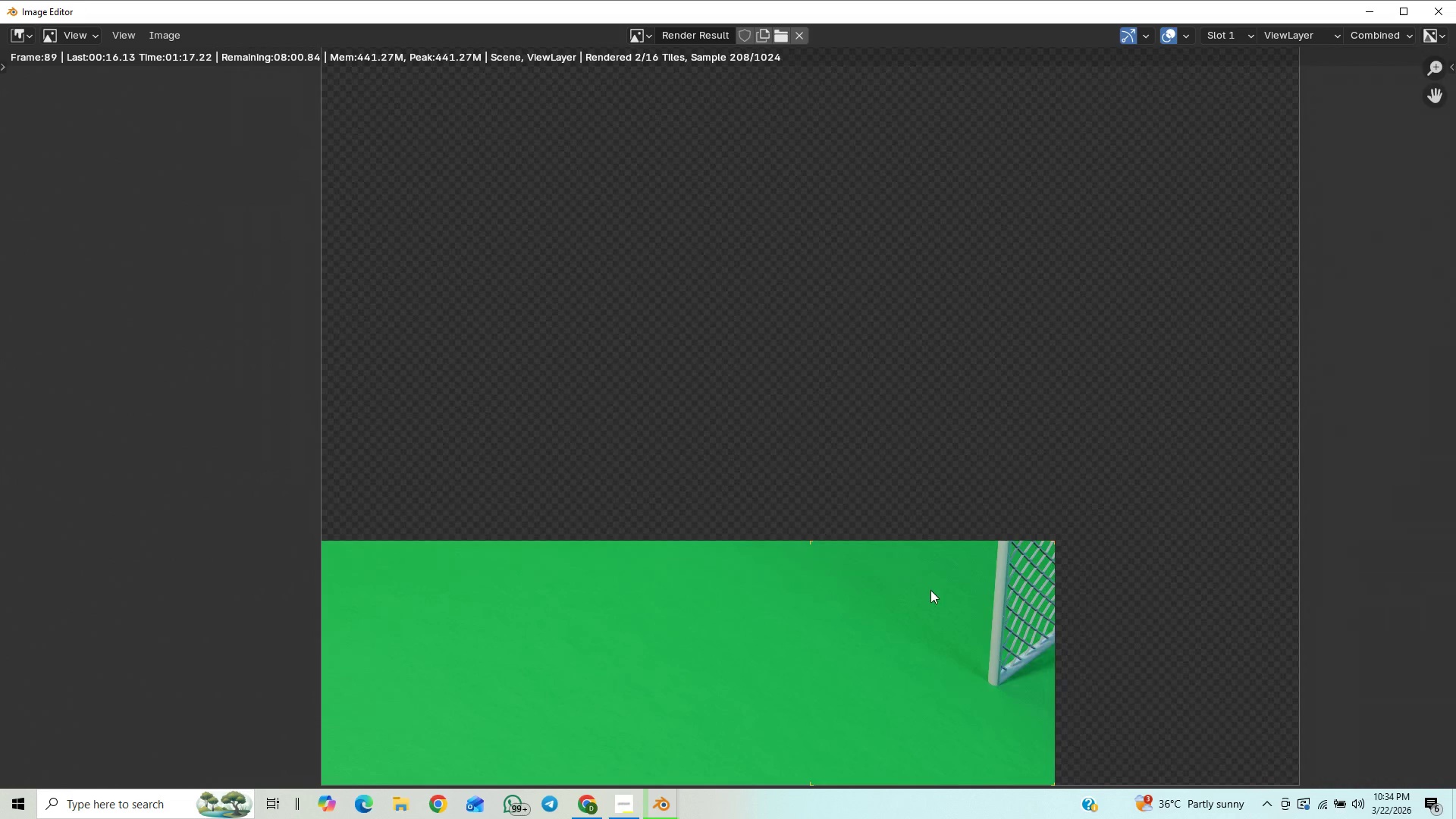 
hold_key(key=ShiftLeft, duration=0.61)
 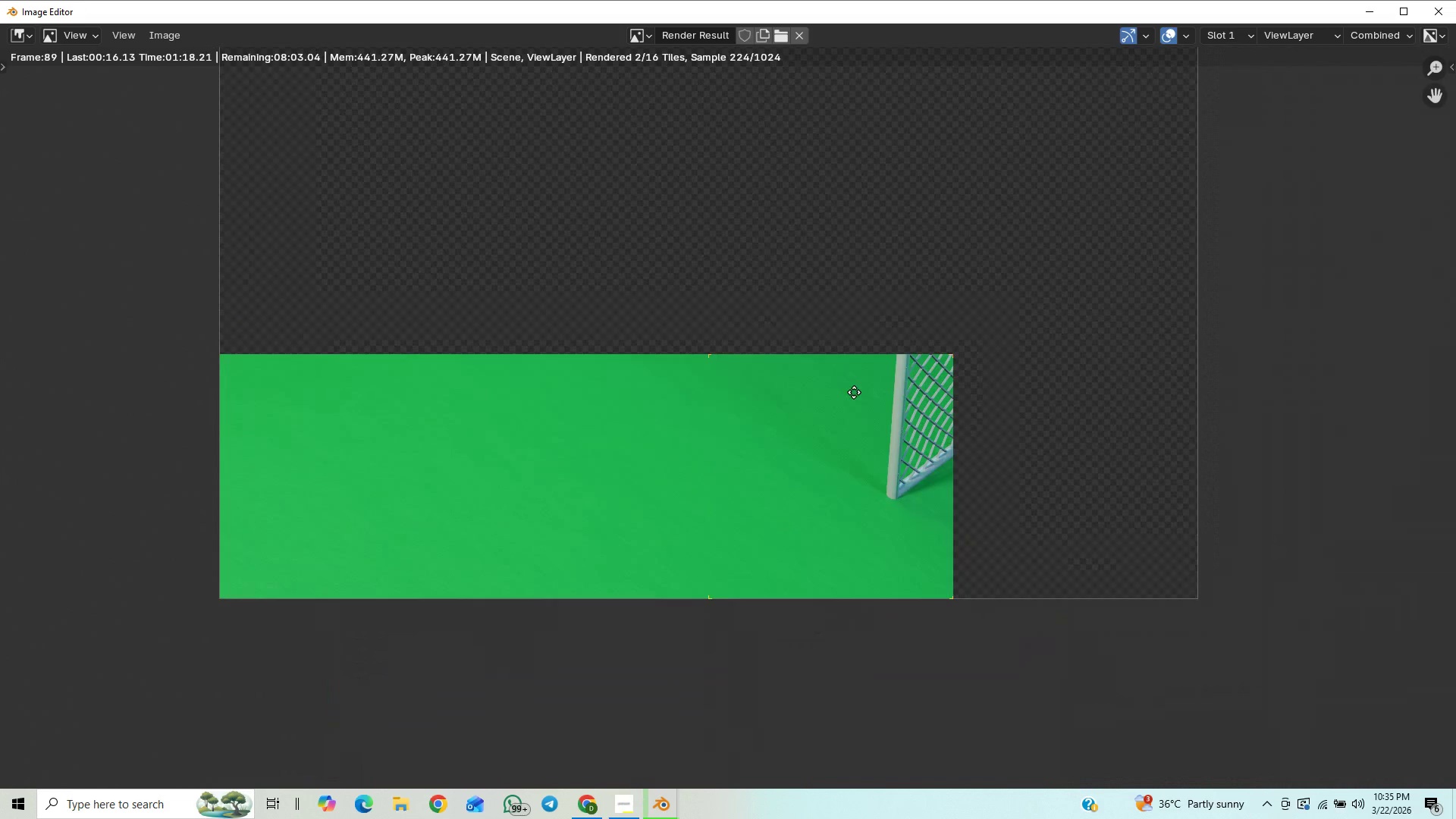 
key(Shift+ShiftLeft)
 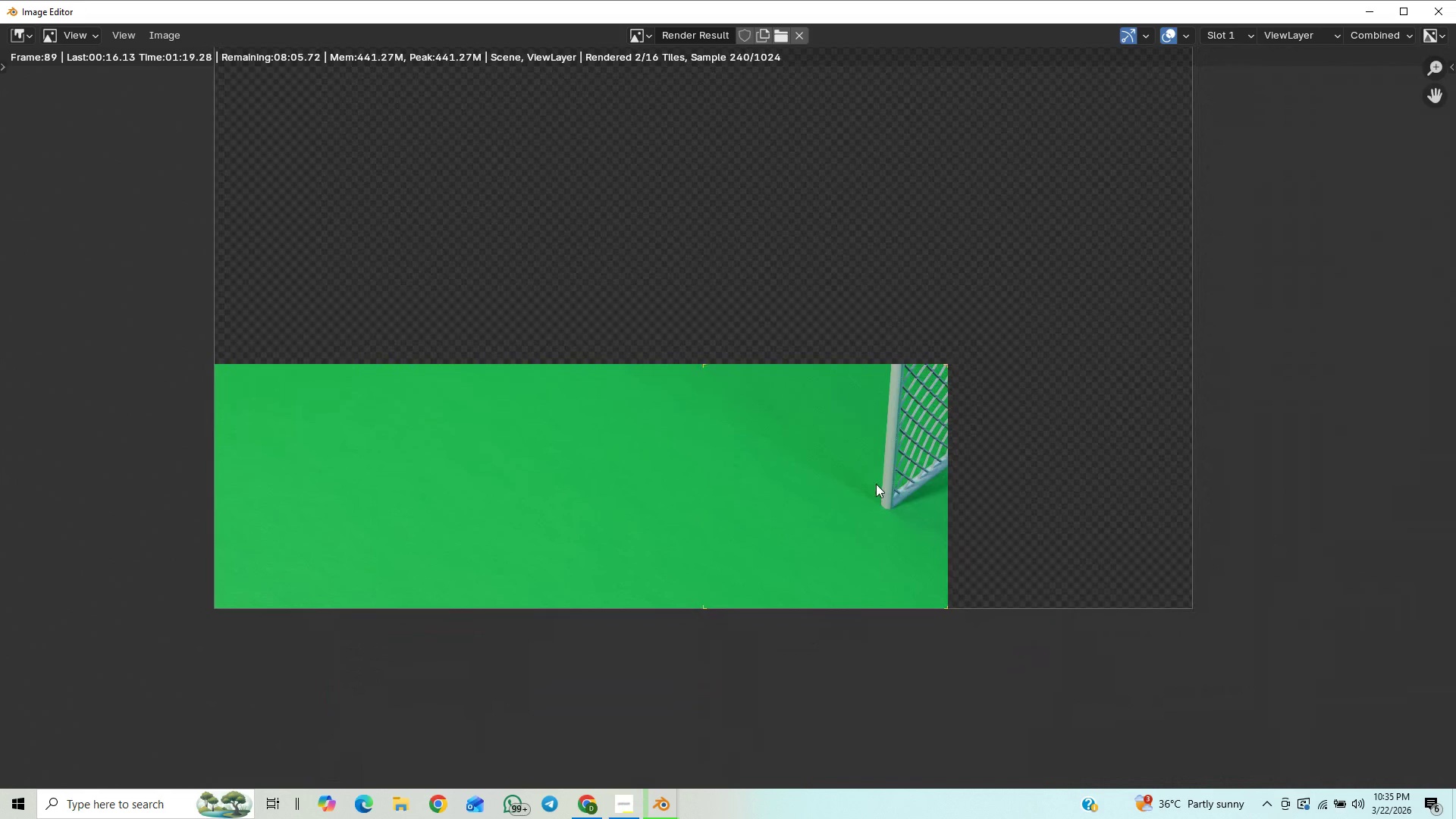 
hold_key(key=ControlLeft, duration=1.27)
 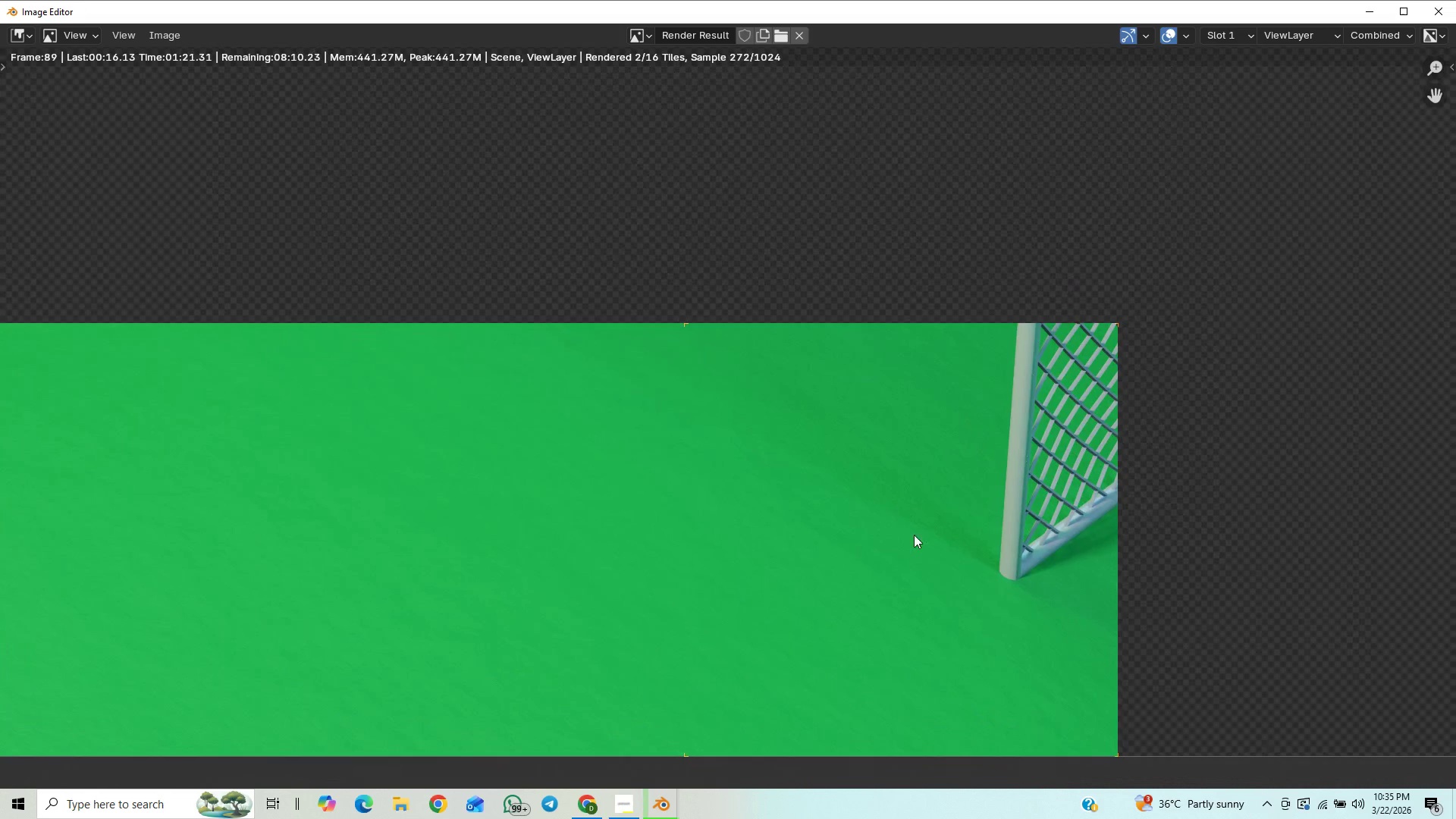 
hold_key(key=ControlLeft, duration=1.52)
scroll: coordinate [913, 553], scroll_direction: up, amount: 1.0
 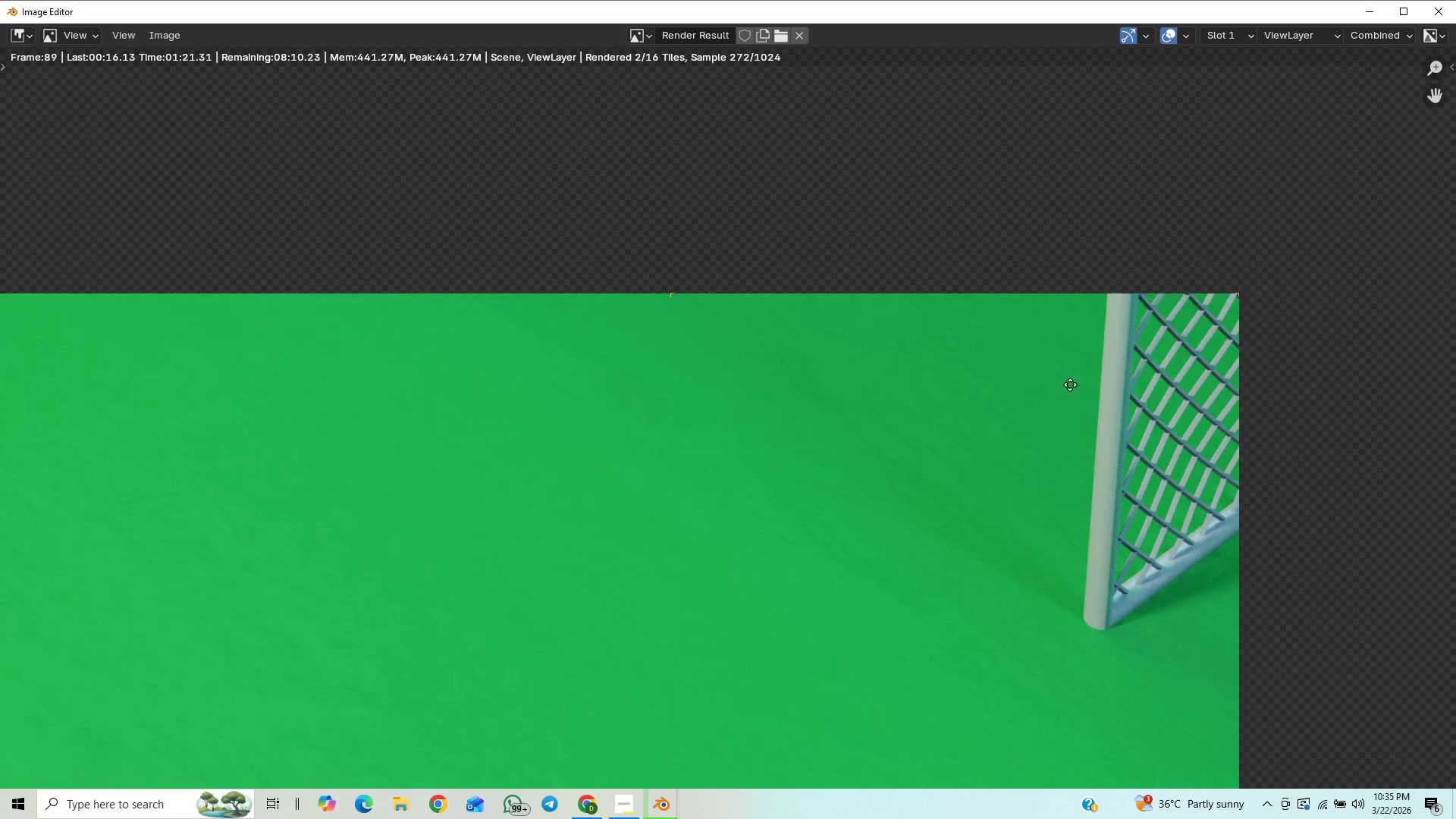 
hold_key(key=ControlLeft, duration=0.98)
 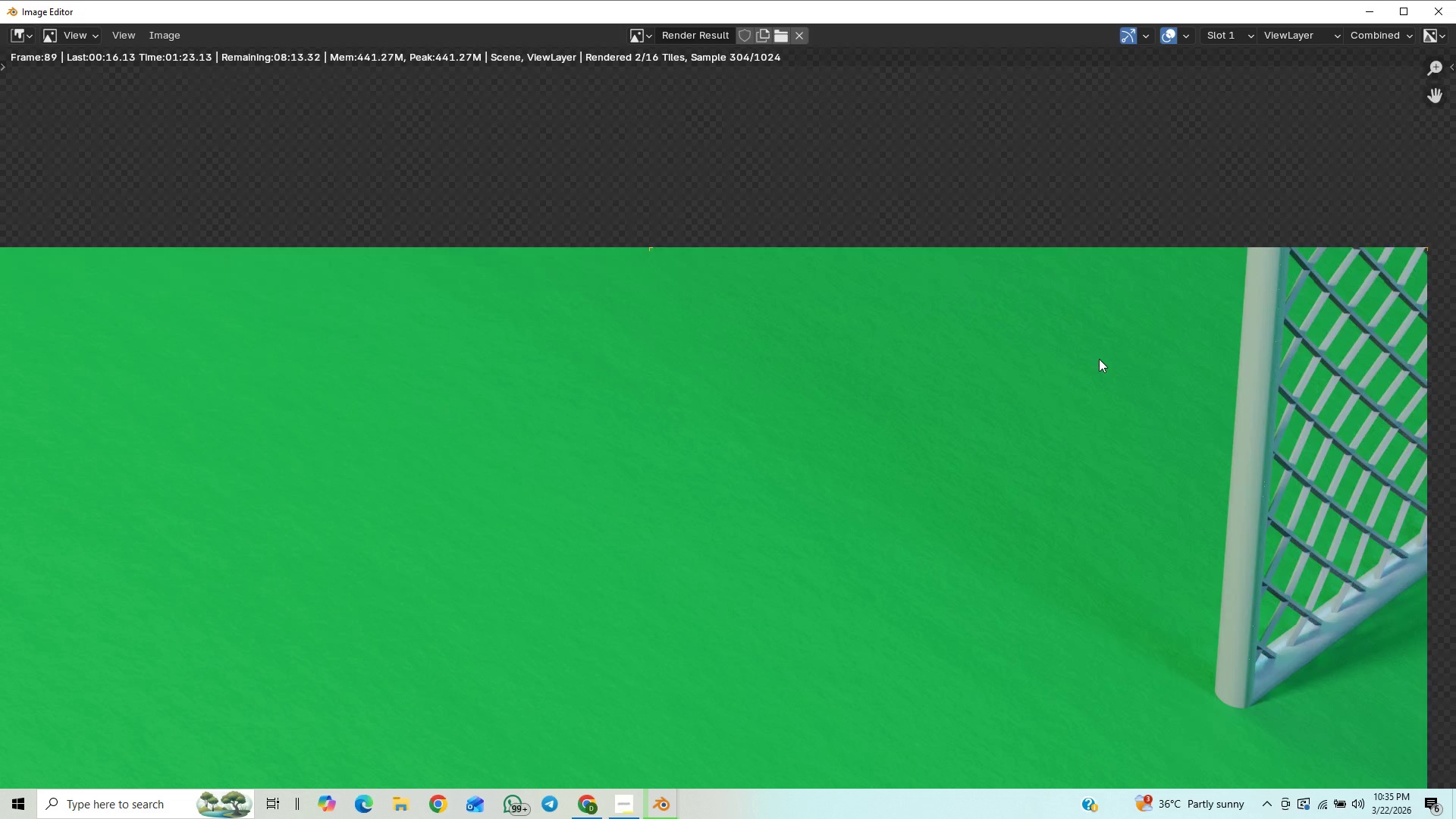 
scroll: coordinate [1099, 359], scroll_direction: up, amount: 1.0
 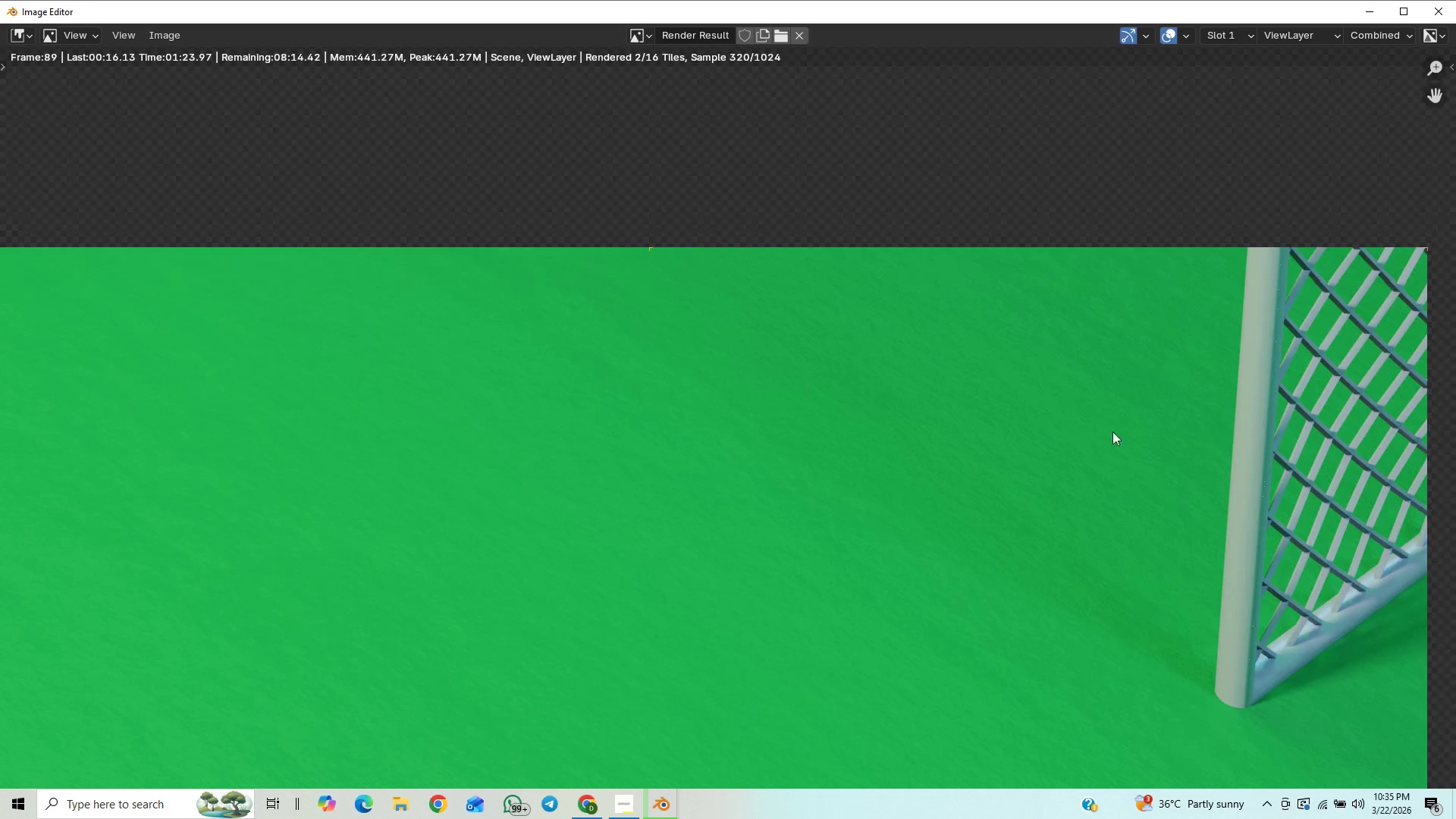 
hold_key(key=ShiftLeft, duration=0.7)
 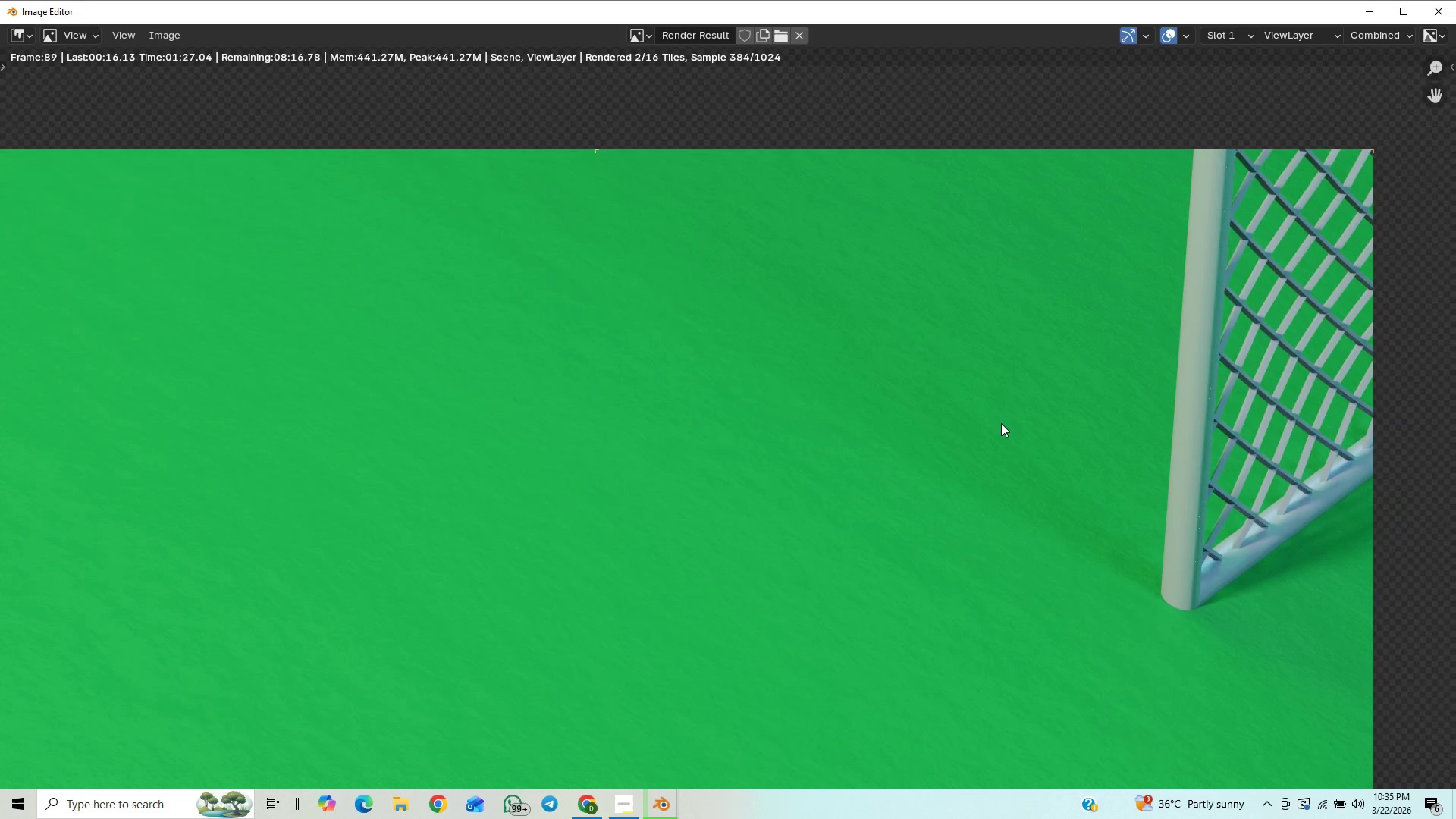 
hold_key(key=ShiftLeft, duration=0.72)
 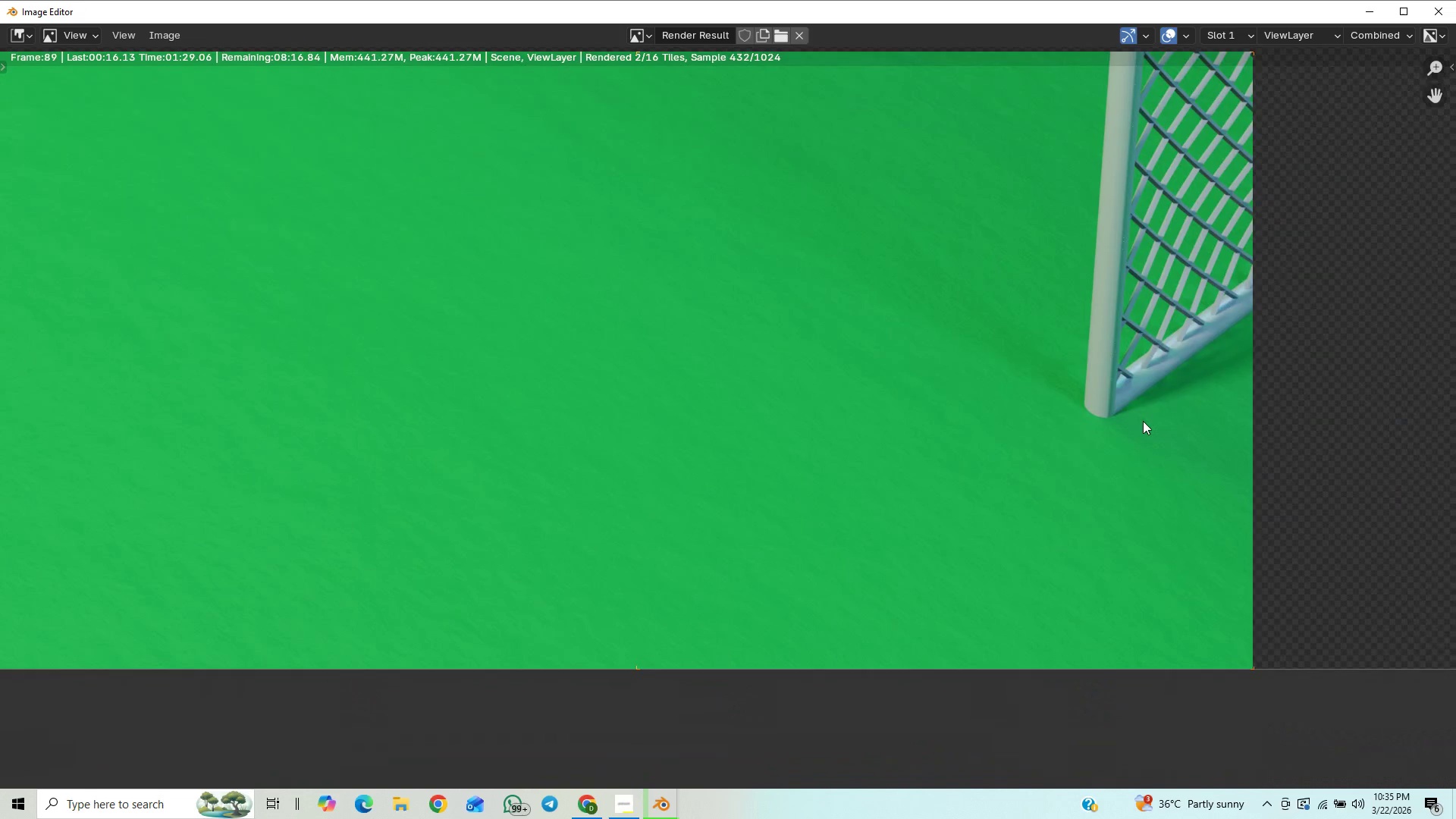 
scroll: coordinate [1001, 423], scroll_direction: down, amount: 1.0
 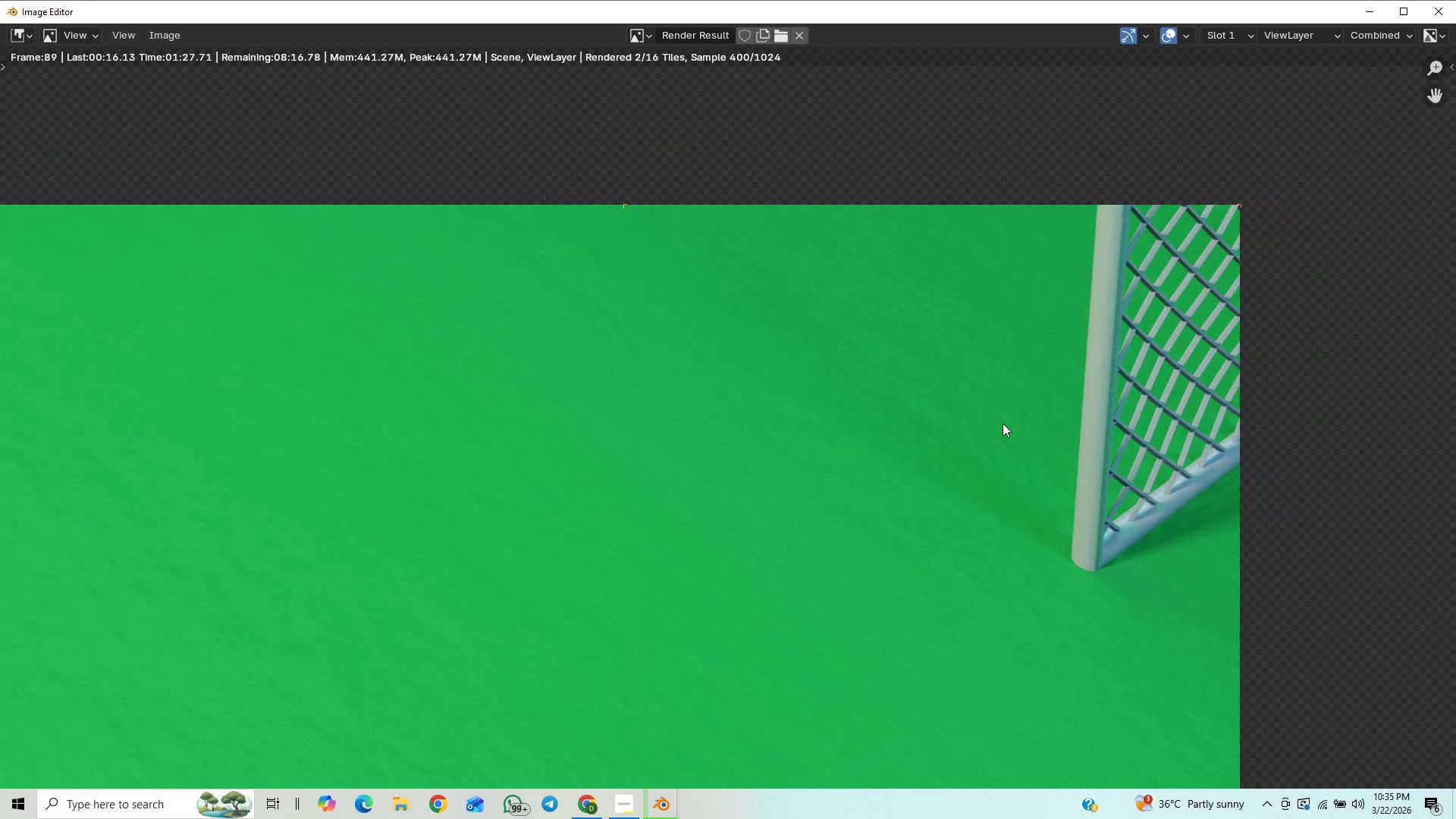 
hold_key(key=ControlLeft, duration=0.86)
 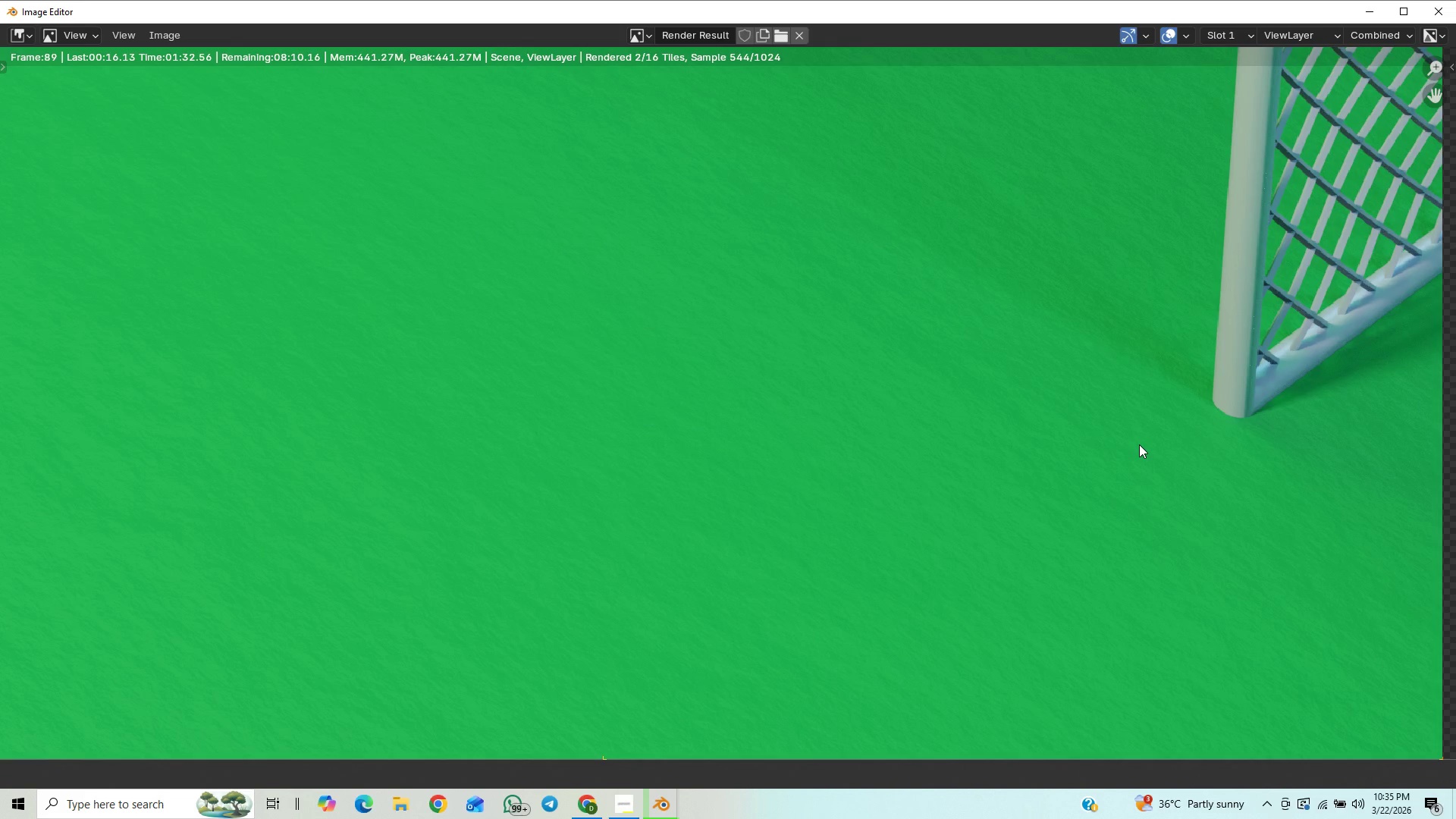 
scroll: coordinate [1139, 444], scroll_direction: down, amount: 1.0
 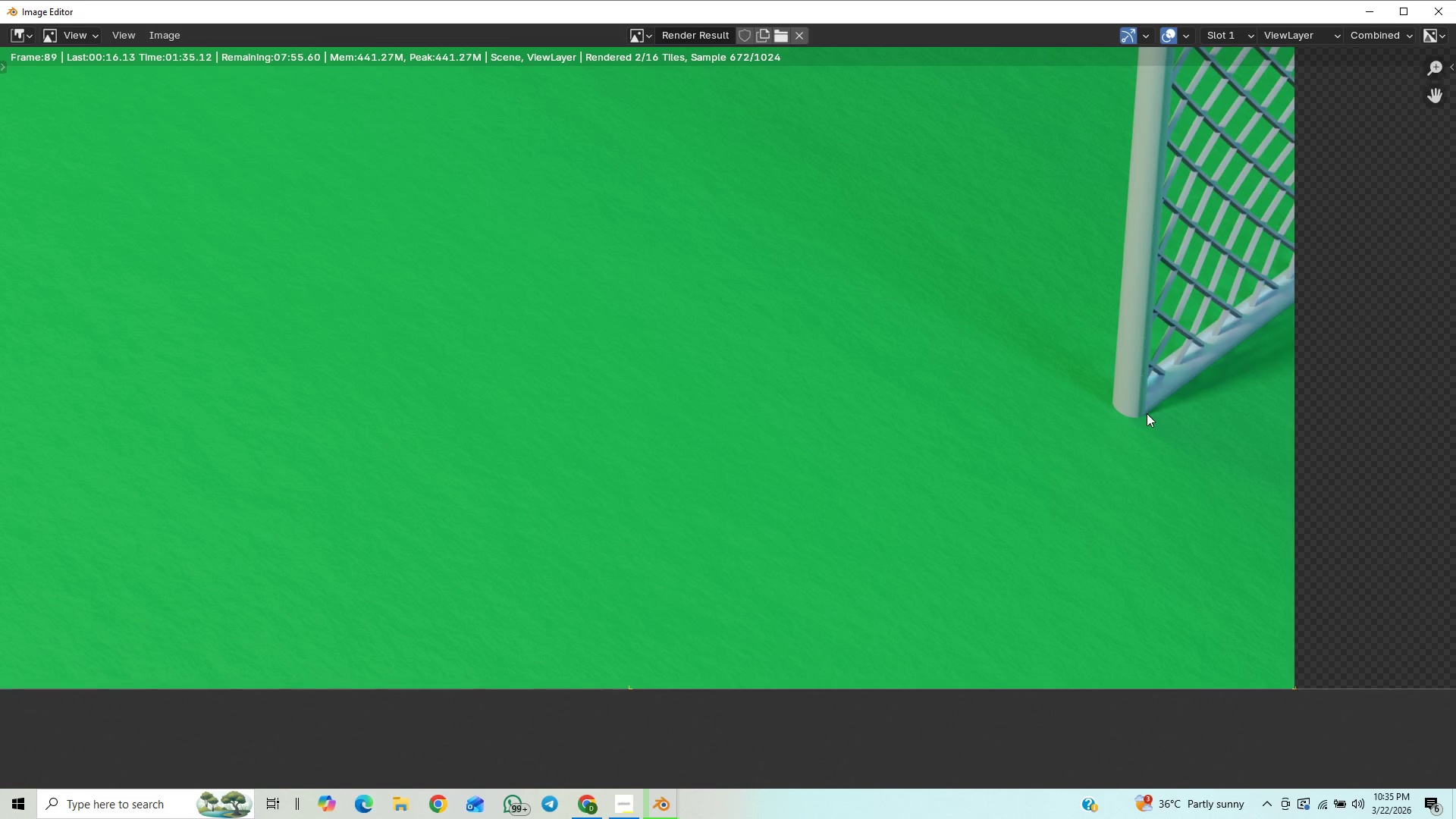 
hold_key(key=ShiftLeft, duration=1.0)
middle_click([905, 576])
 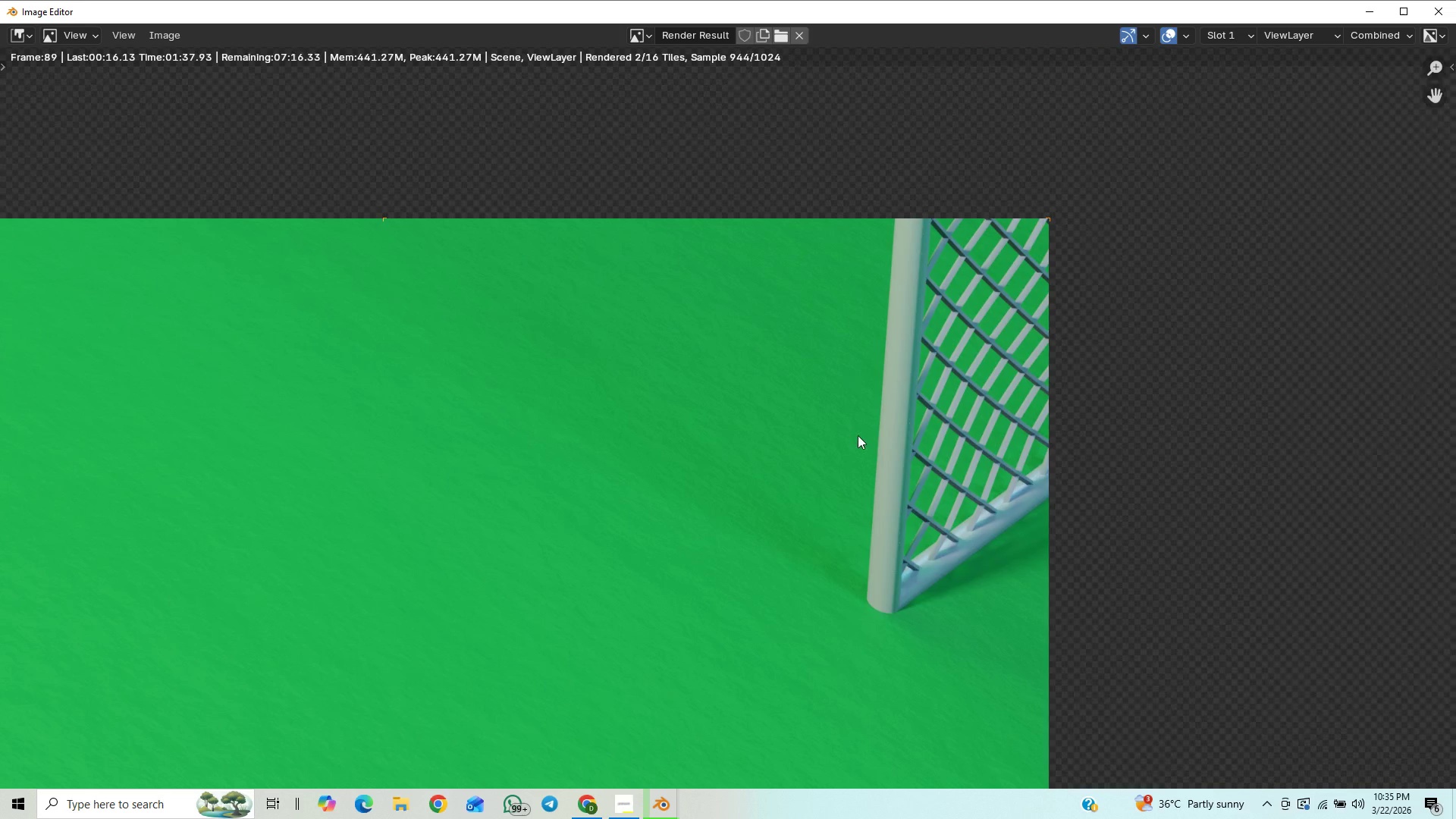 
hold_key(key=ShiftLeft, duration=0.64)
 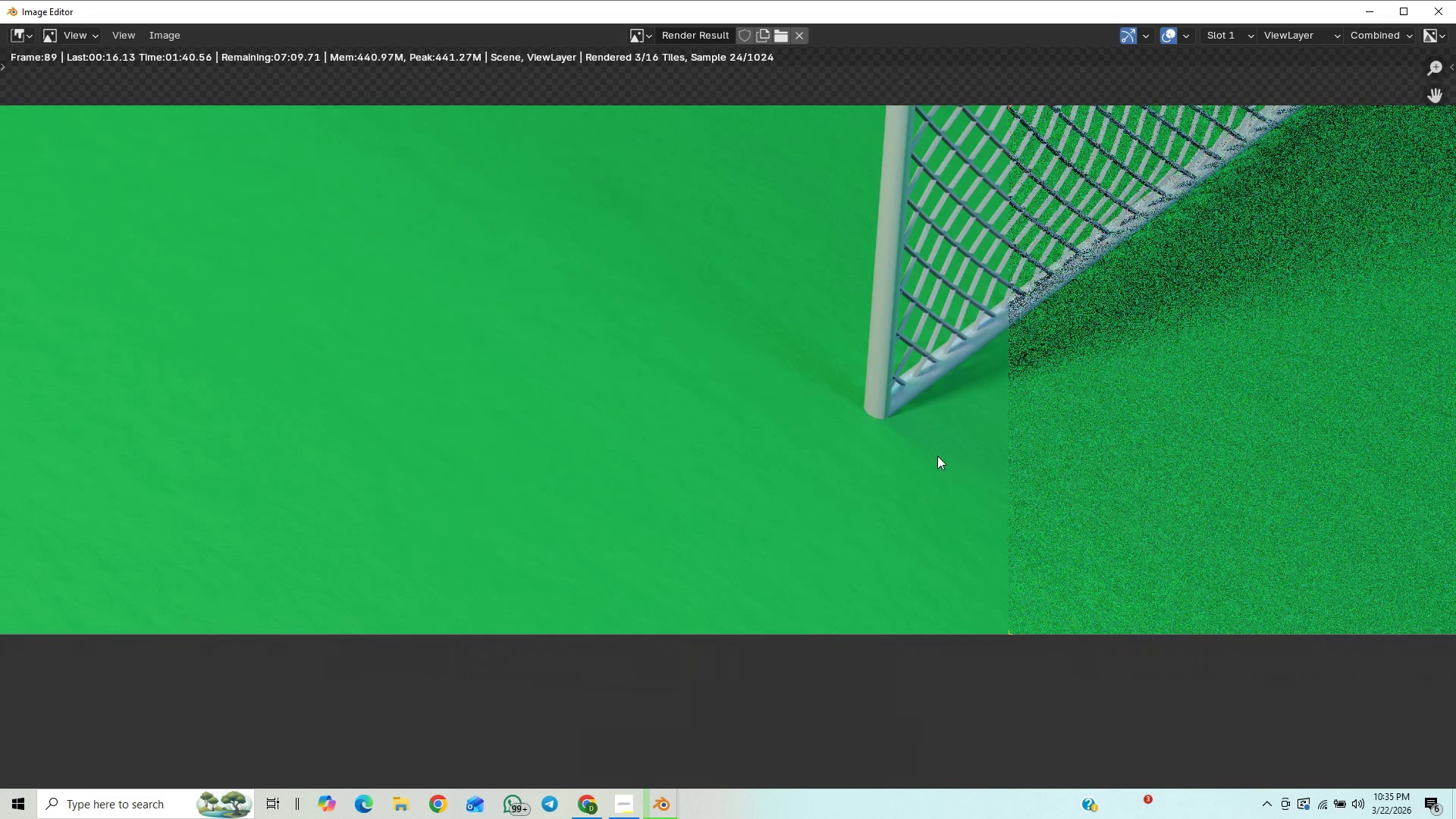 
scroll: coordinate [930, 456], scroll_direction: down, amount: 2.0
 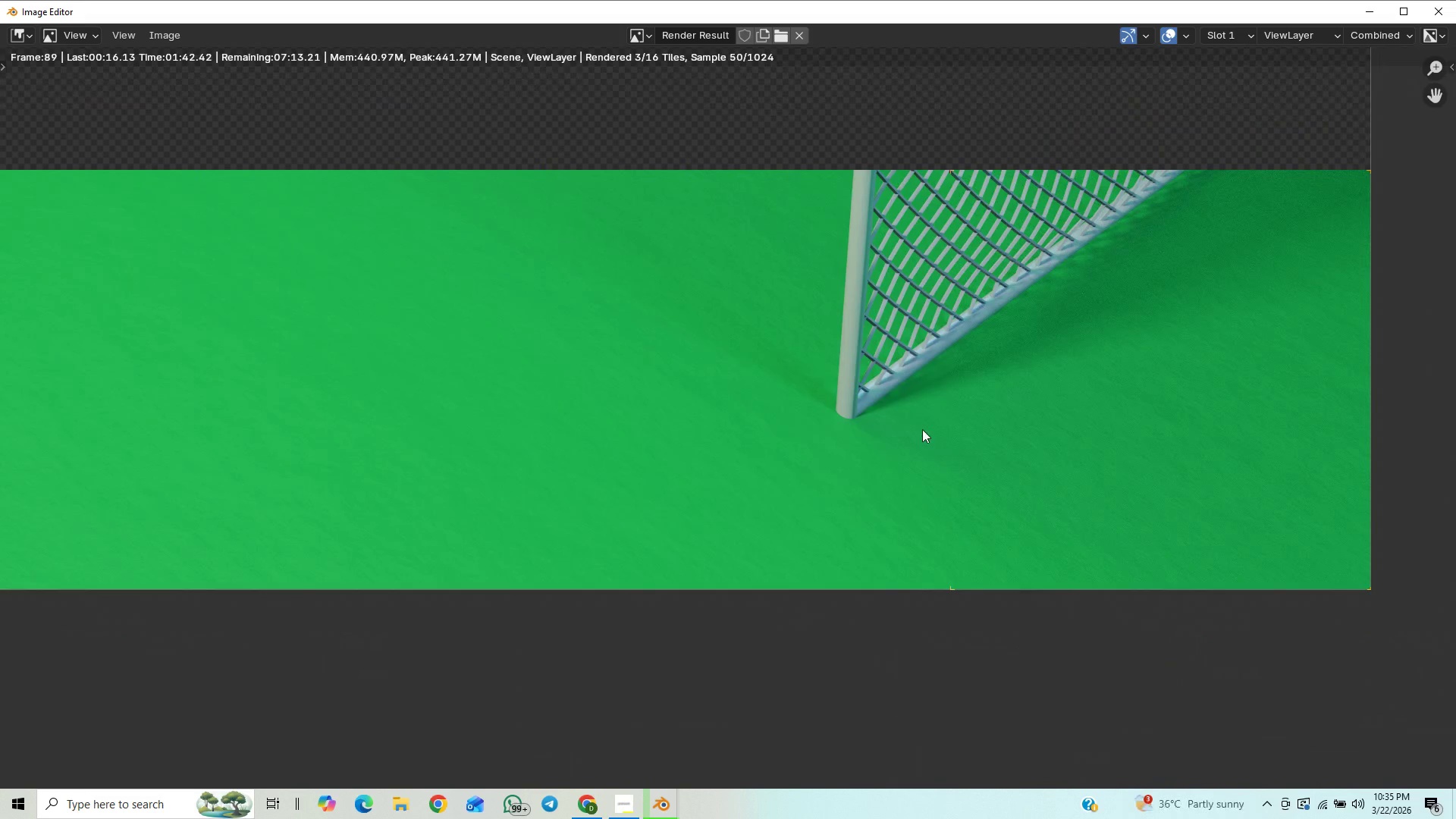 
hold_key(key=ShiftLeft, duration=1.5)
 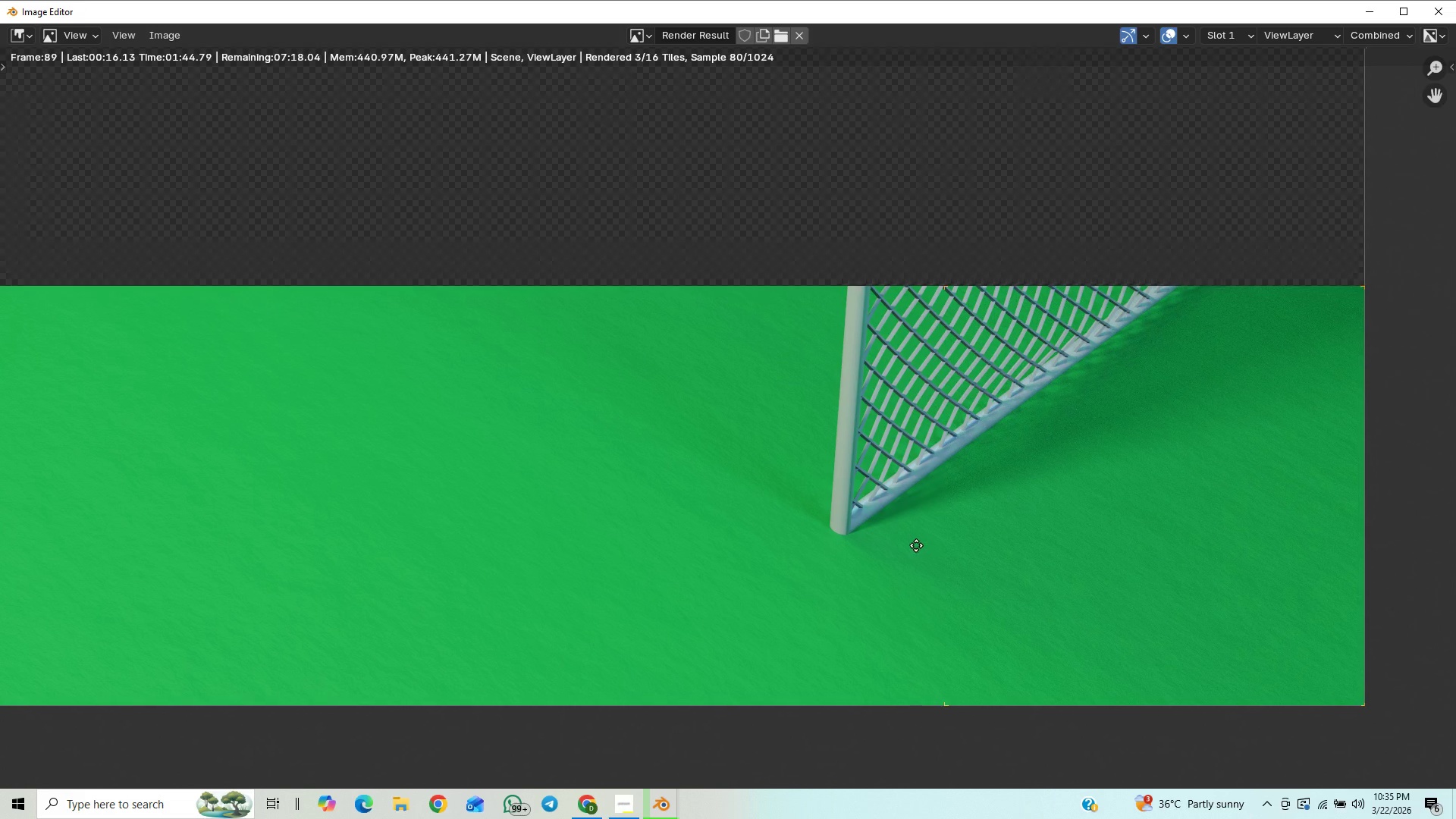 
hold_key(key=ShiftLeft, duration=1.51)
middle_click([918, 535])
 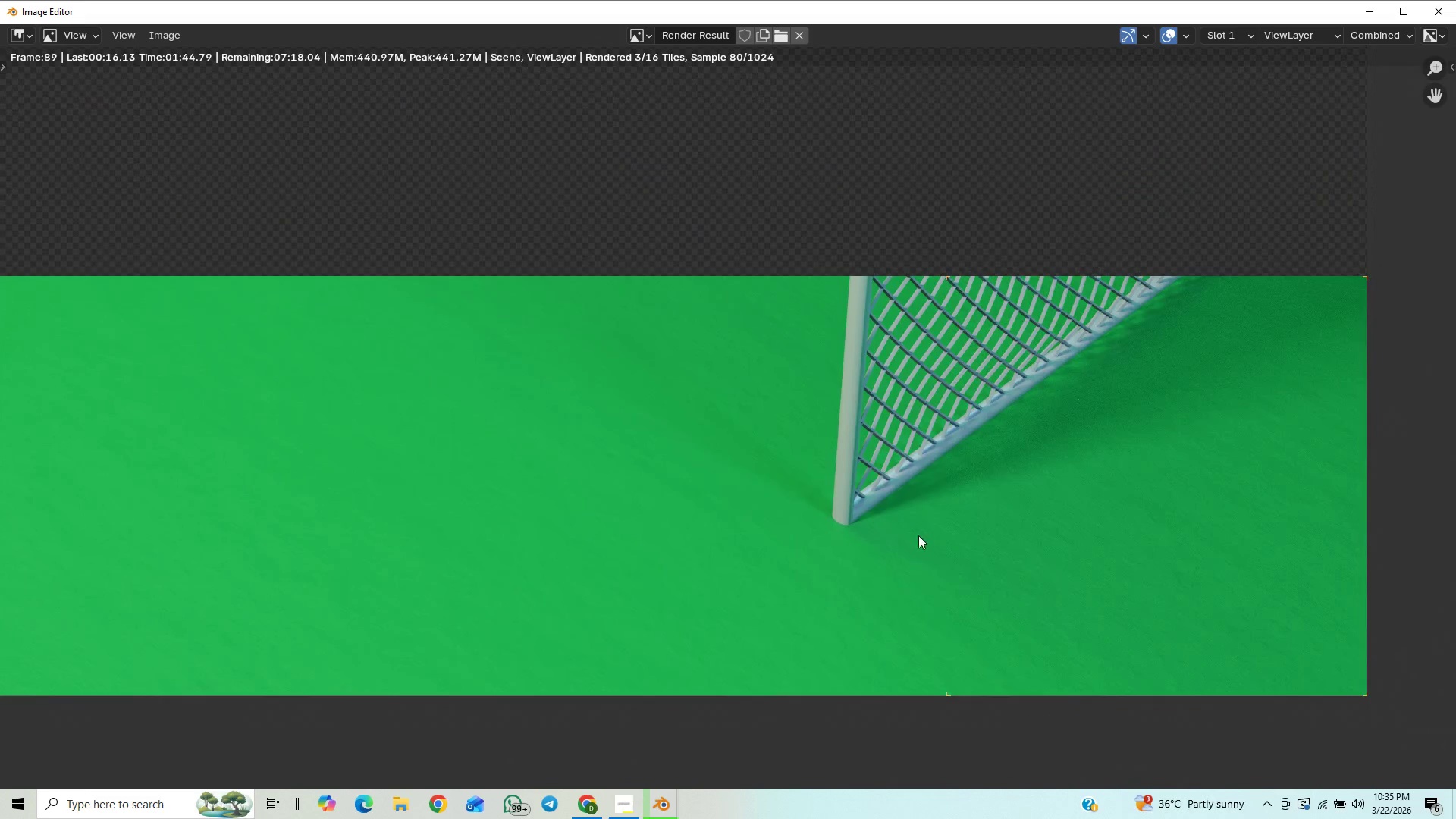 
double_click([918, 535])
 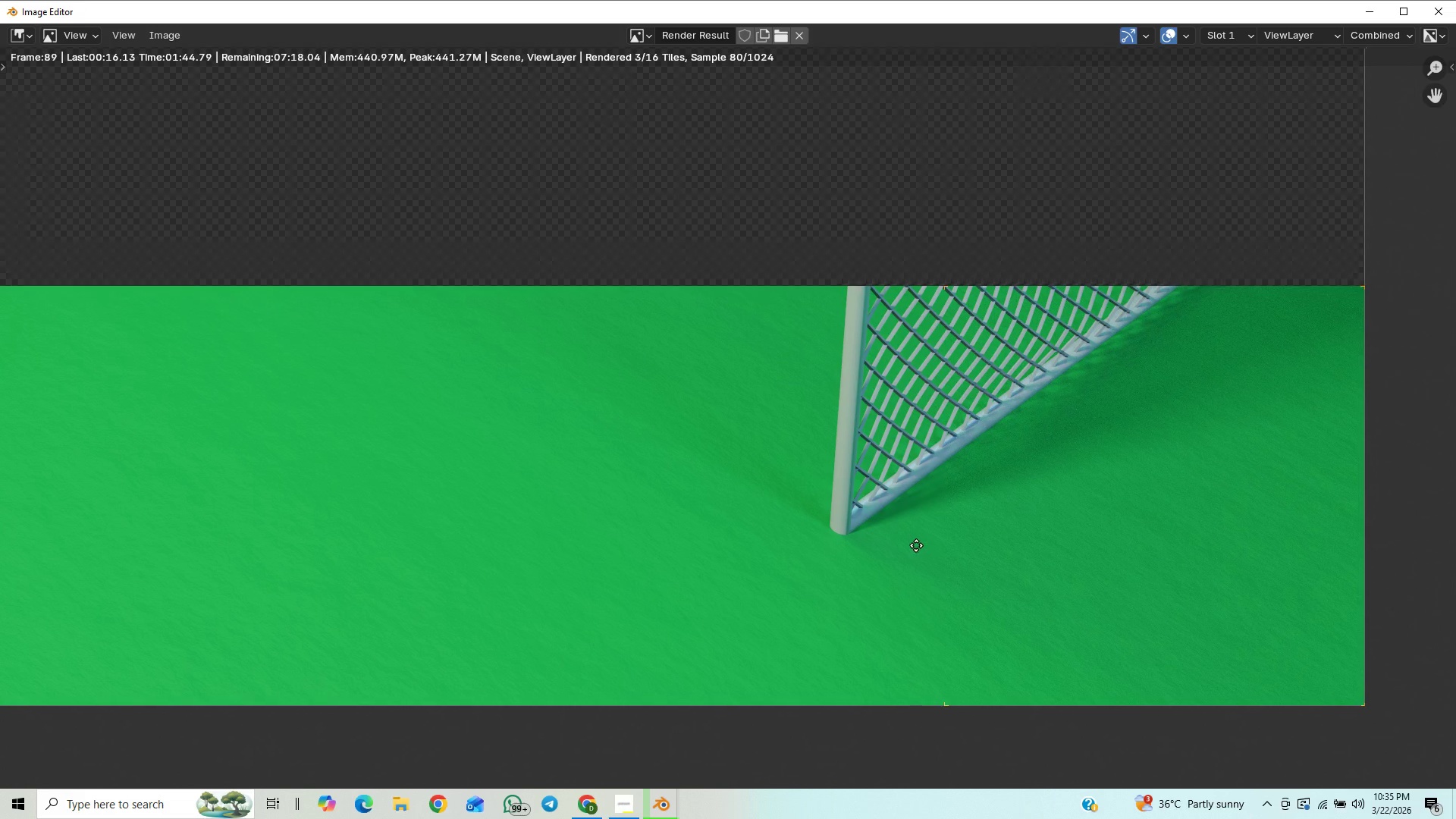 
triple_click([916, 545])
 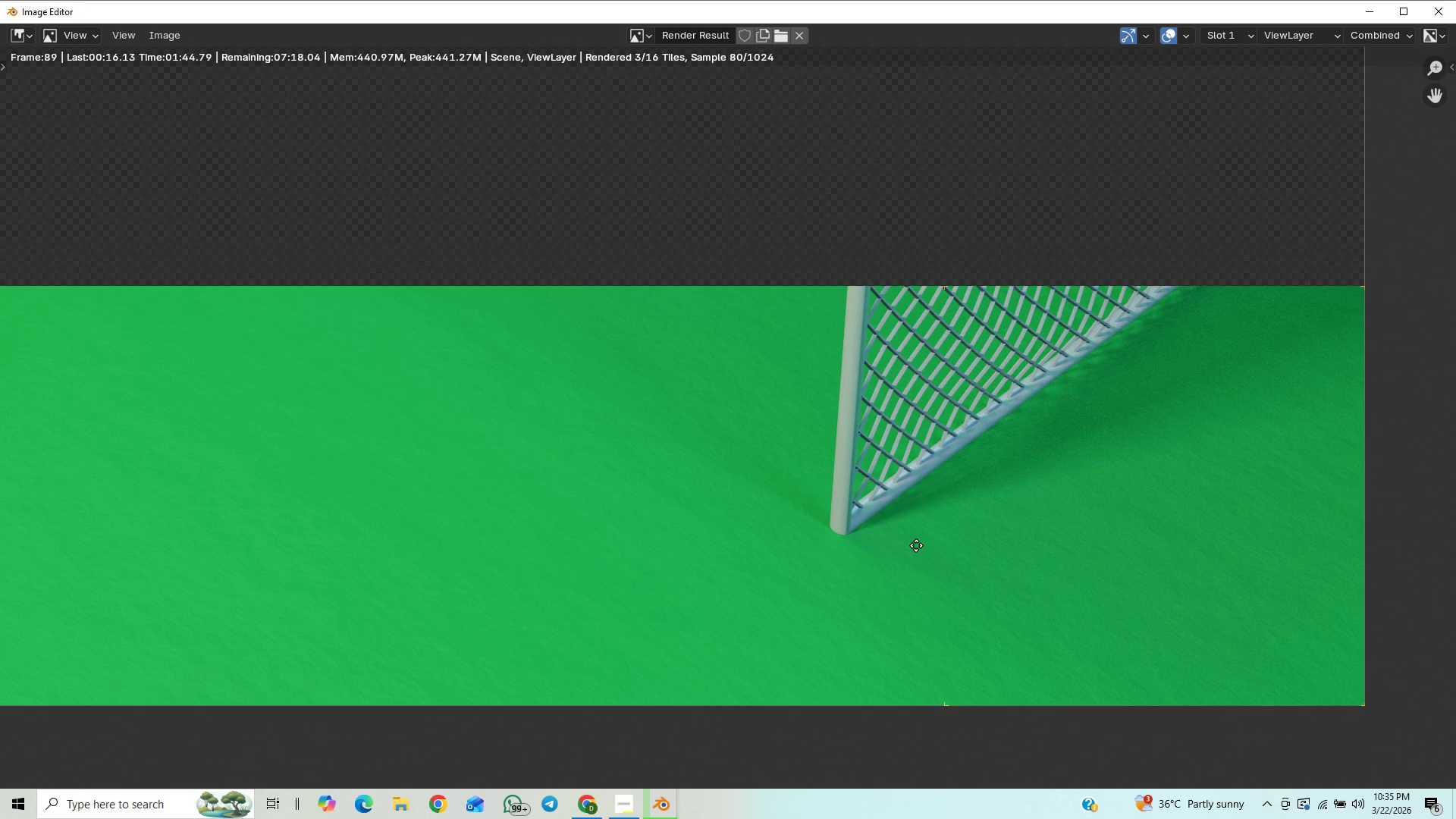 
triple_click([916, 545])
 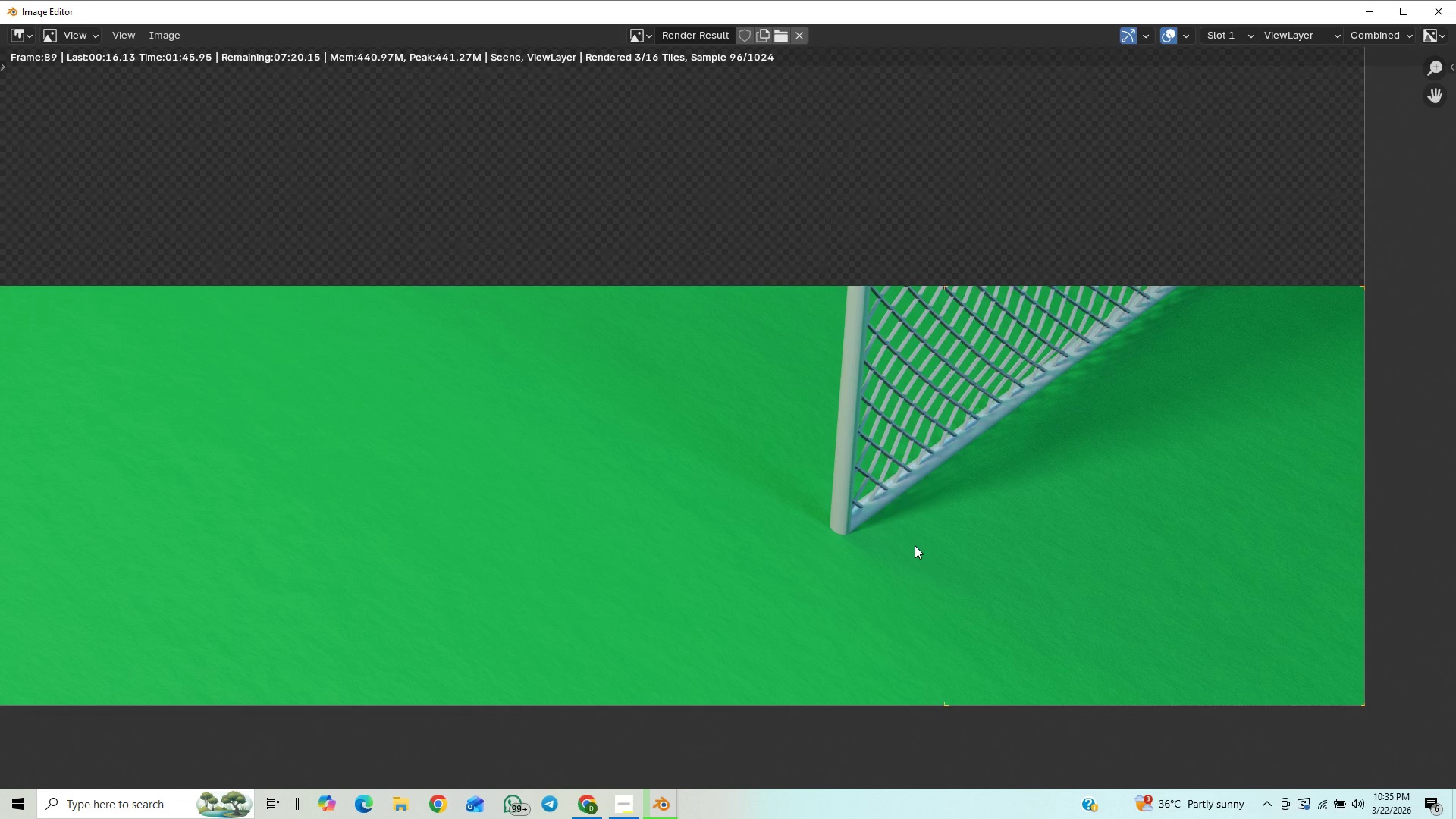 
key(Shift+ShiftLeft)
 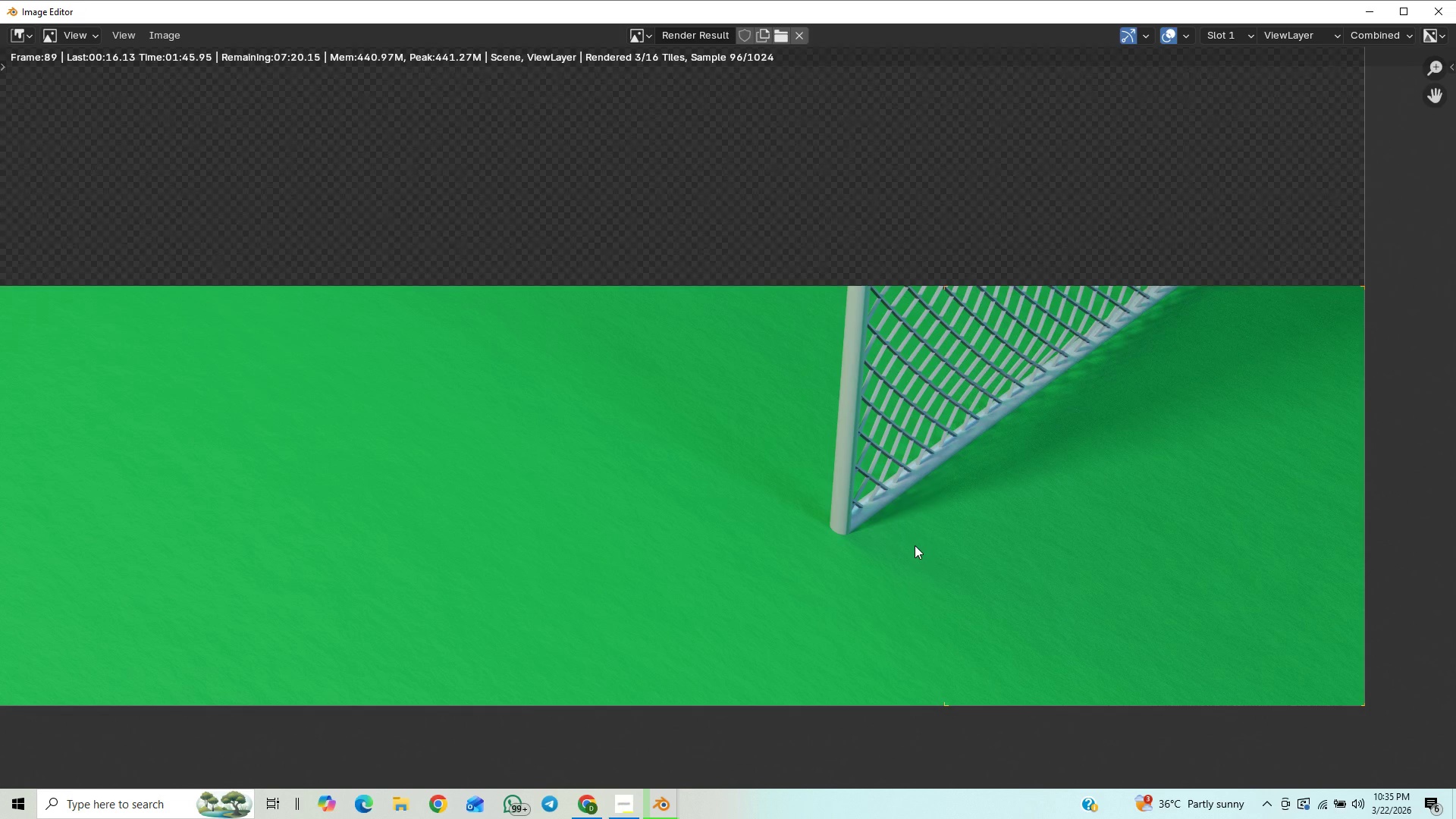 
key(Shift+ShiftLeft)
 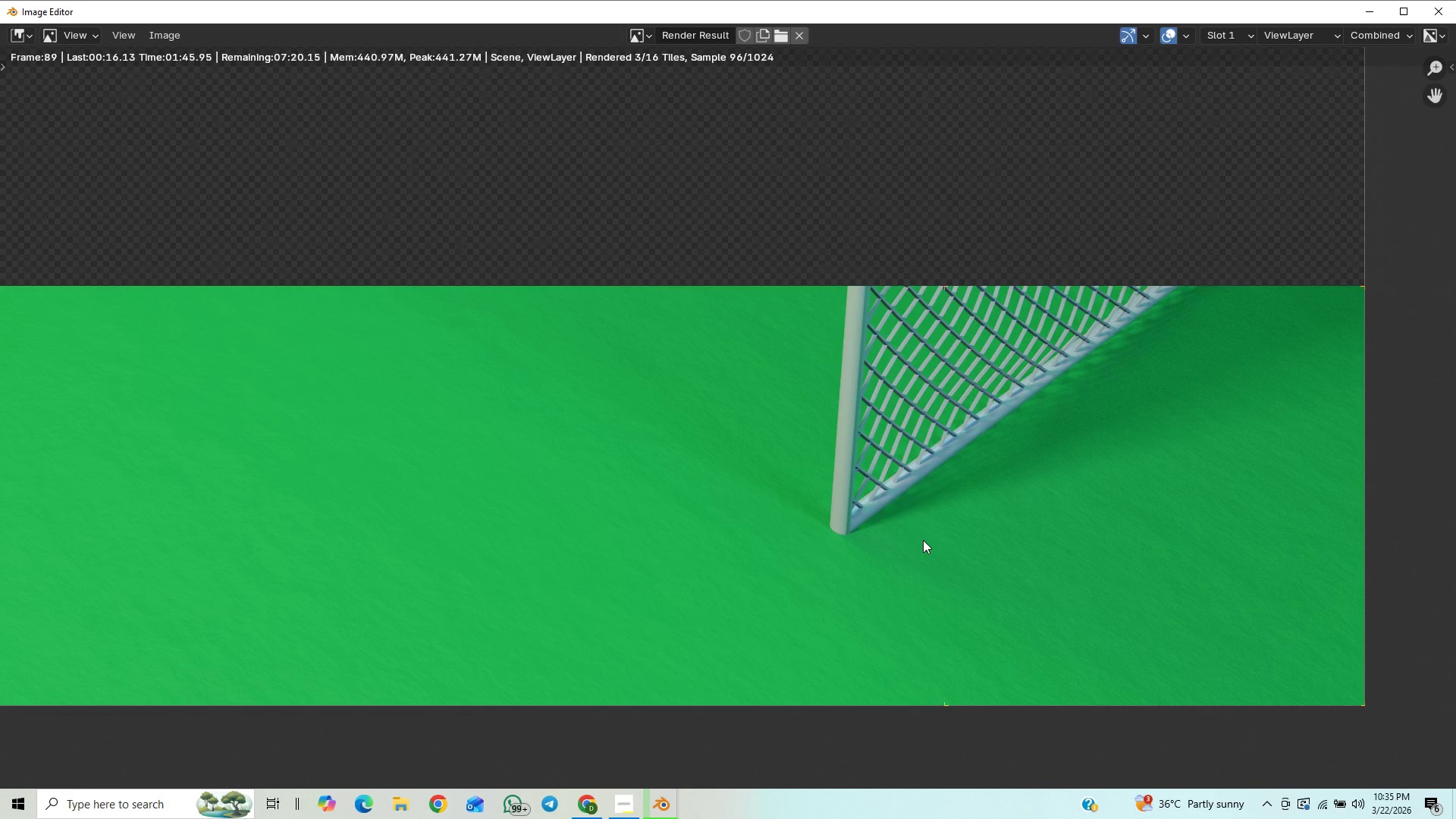 
hold_key(key=ControlLeft, duration=1.5)
scroll: coordinate [923, 540], scroll_direction: up, amount: 1.0
 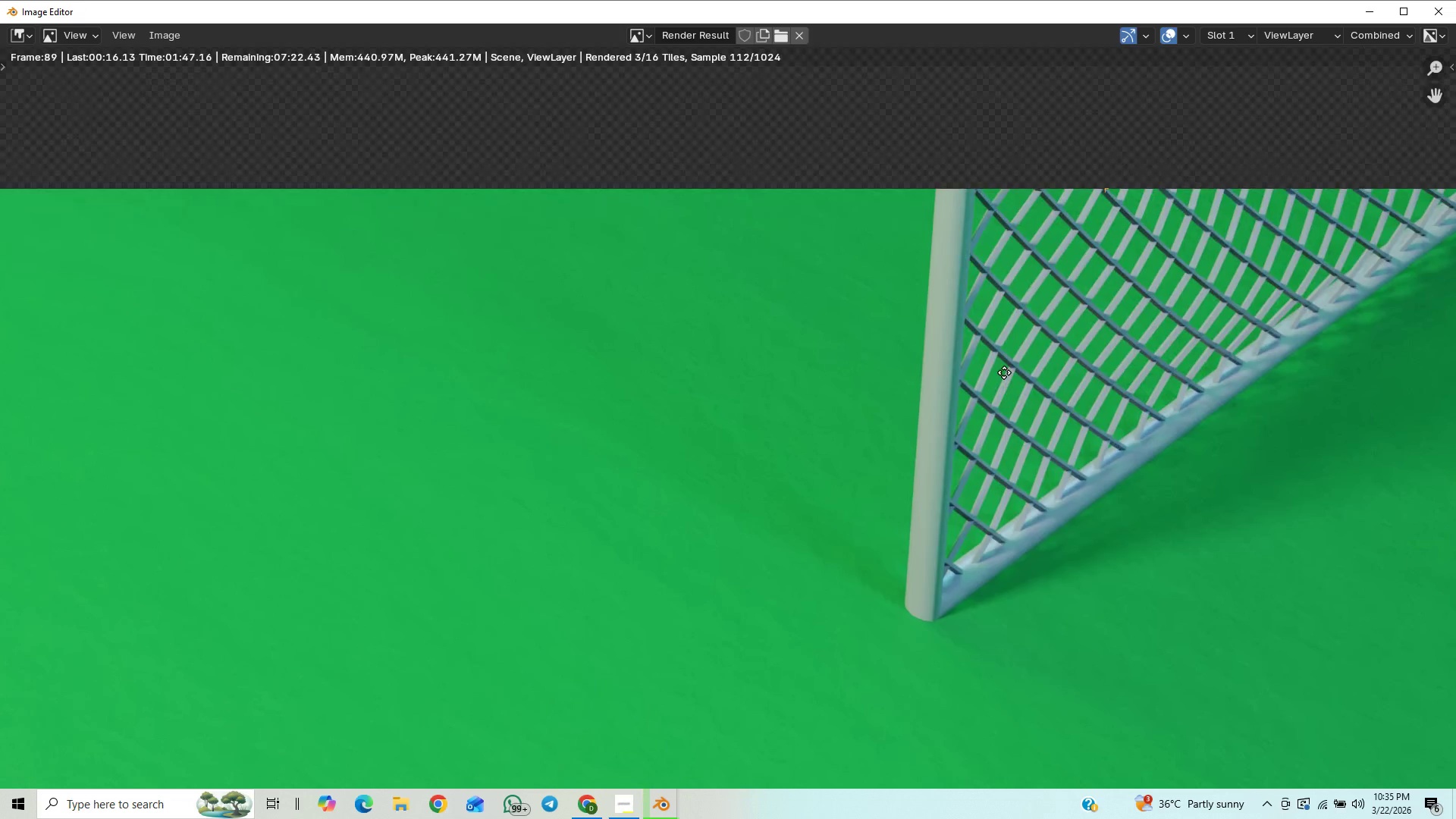 
hold_key(key=ControlLeft, duration=0.89)
 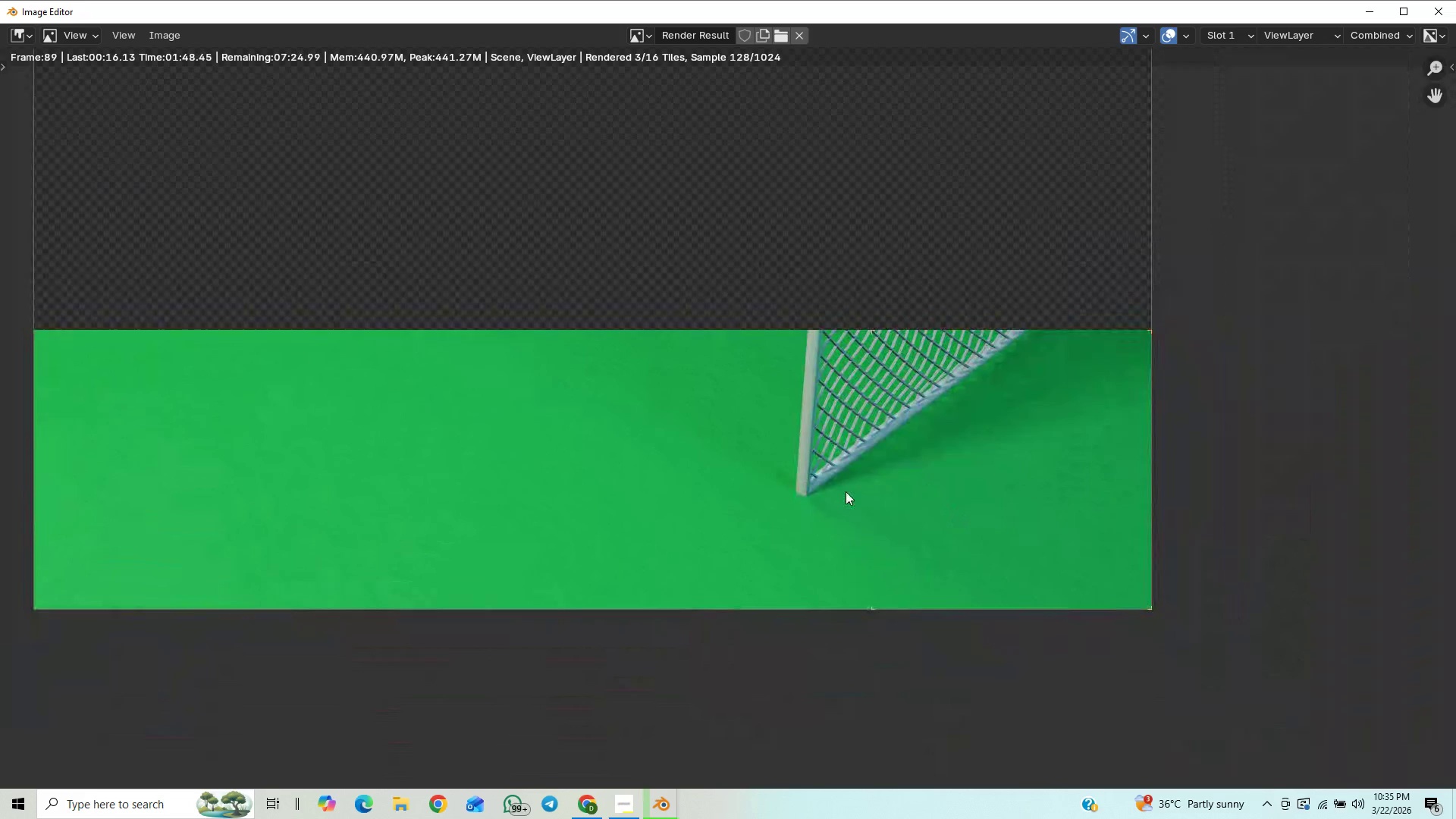 
hold_key(key=ShiftLeft, duration=0.67)
 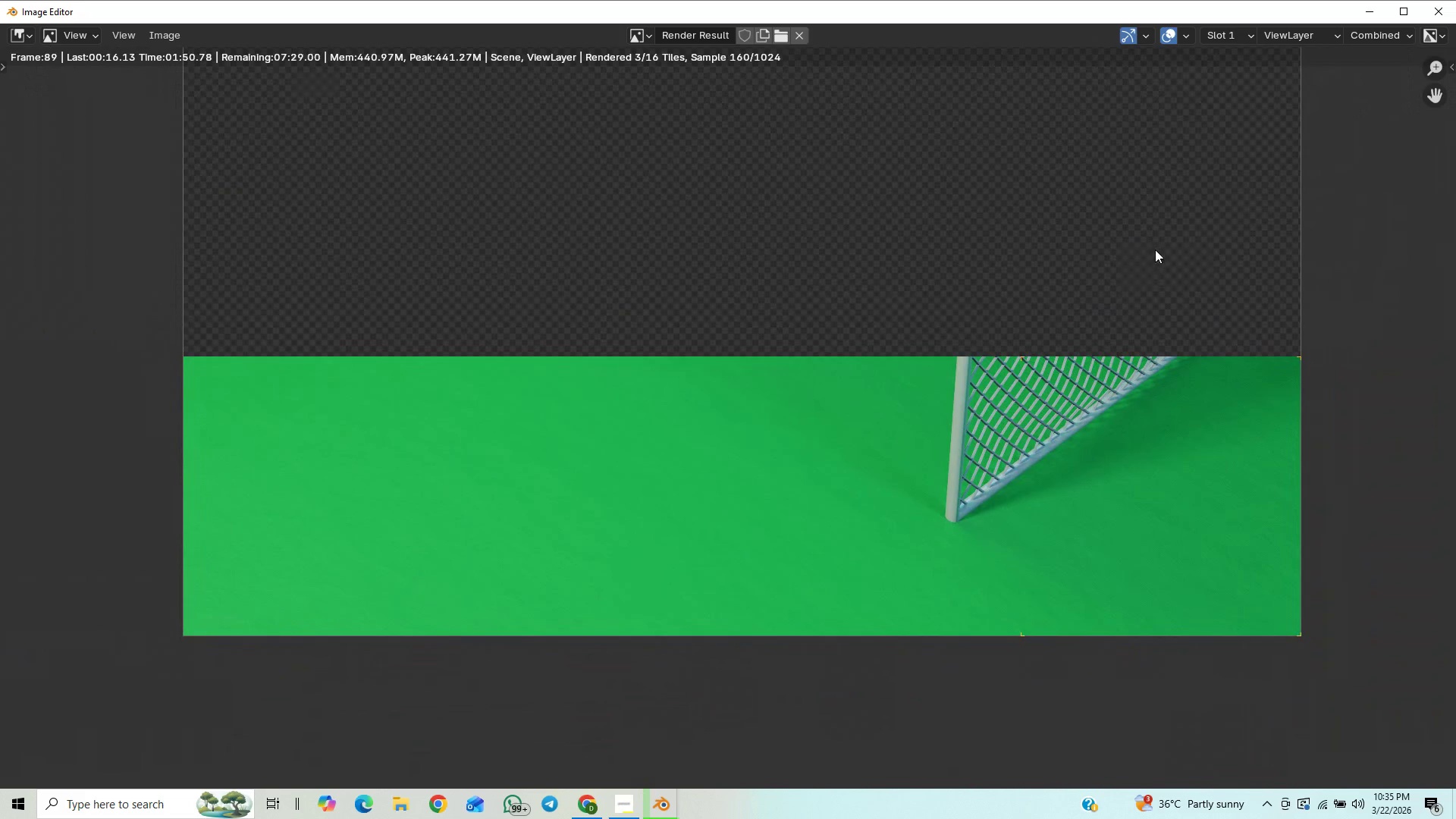 
hold_key(key=ShiftLeft, duration=0.77)
 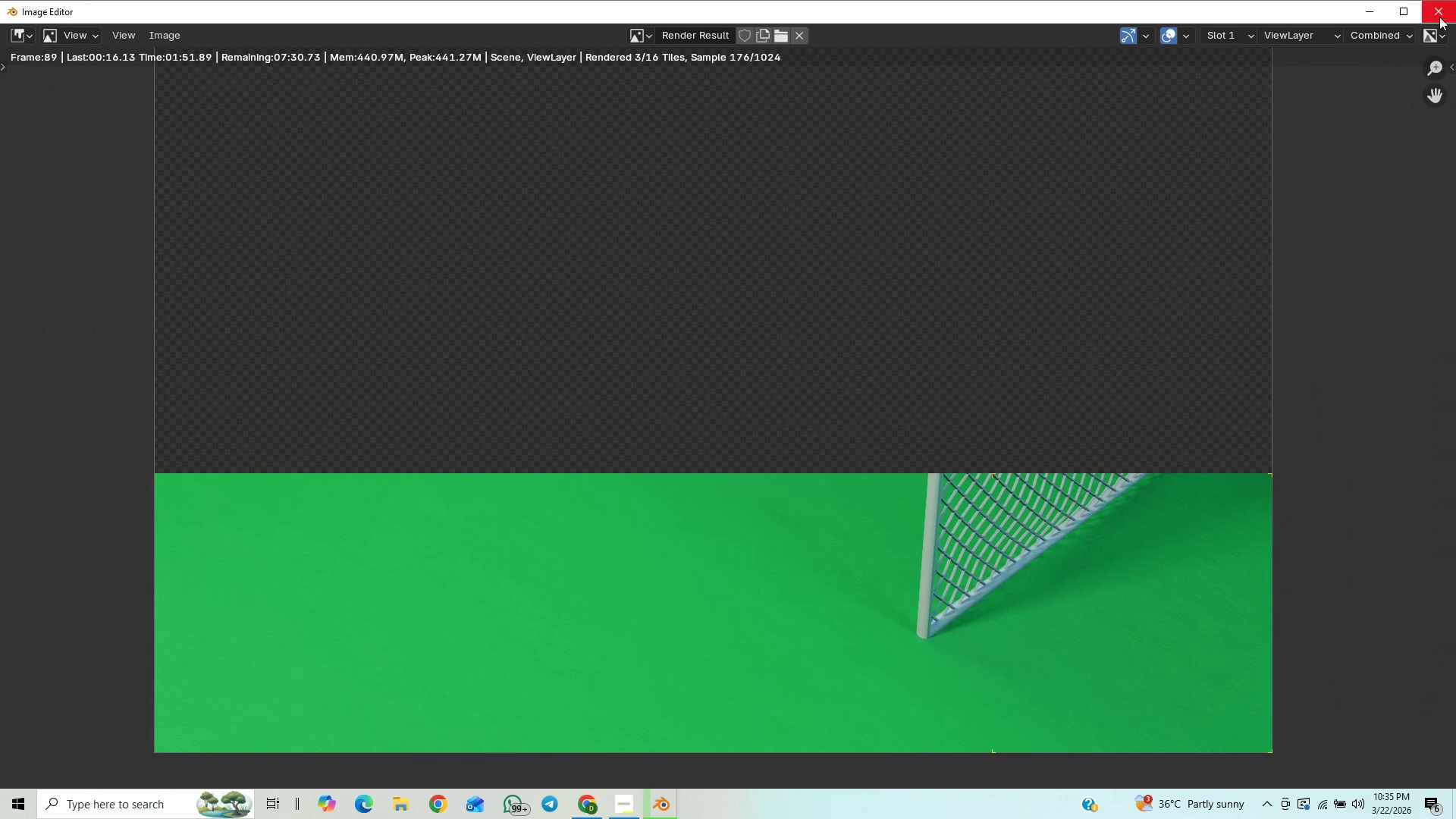 
left_click([1439, 17])
 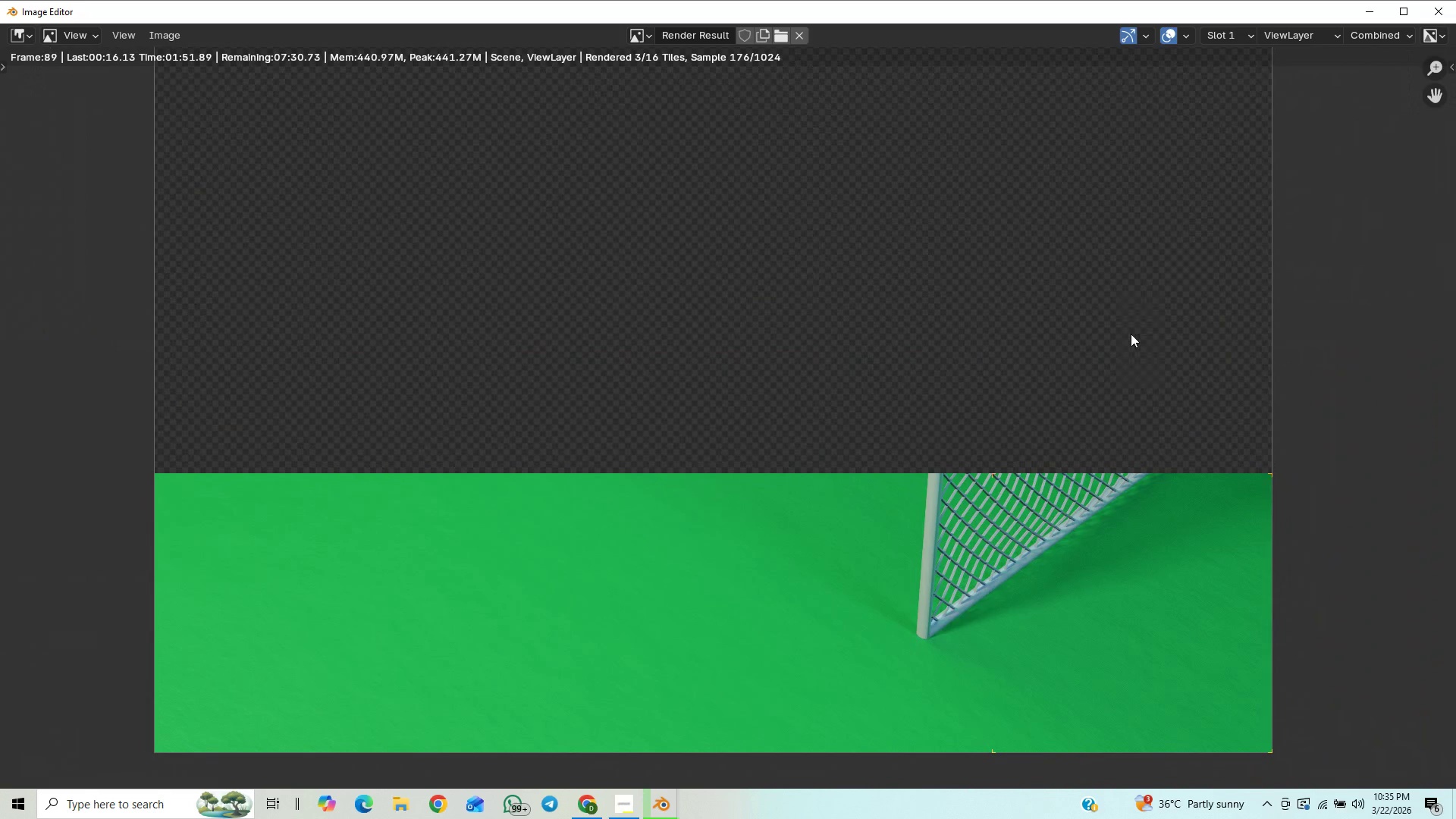 
wait(5.17)
 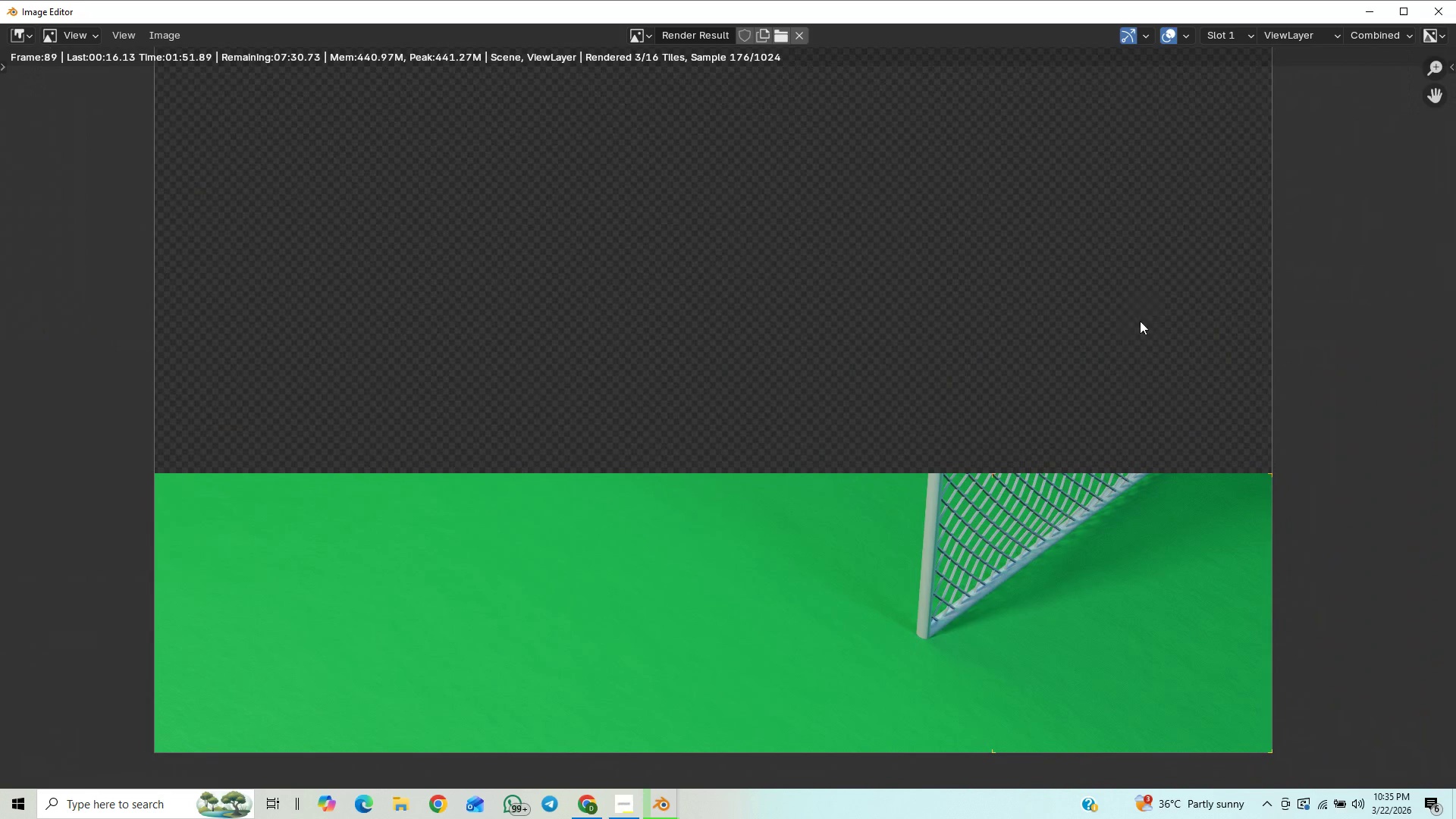 
key(Control+S)
 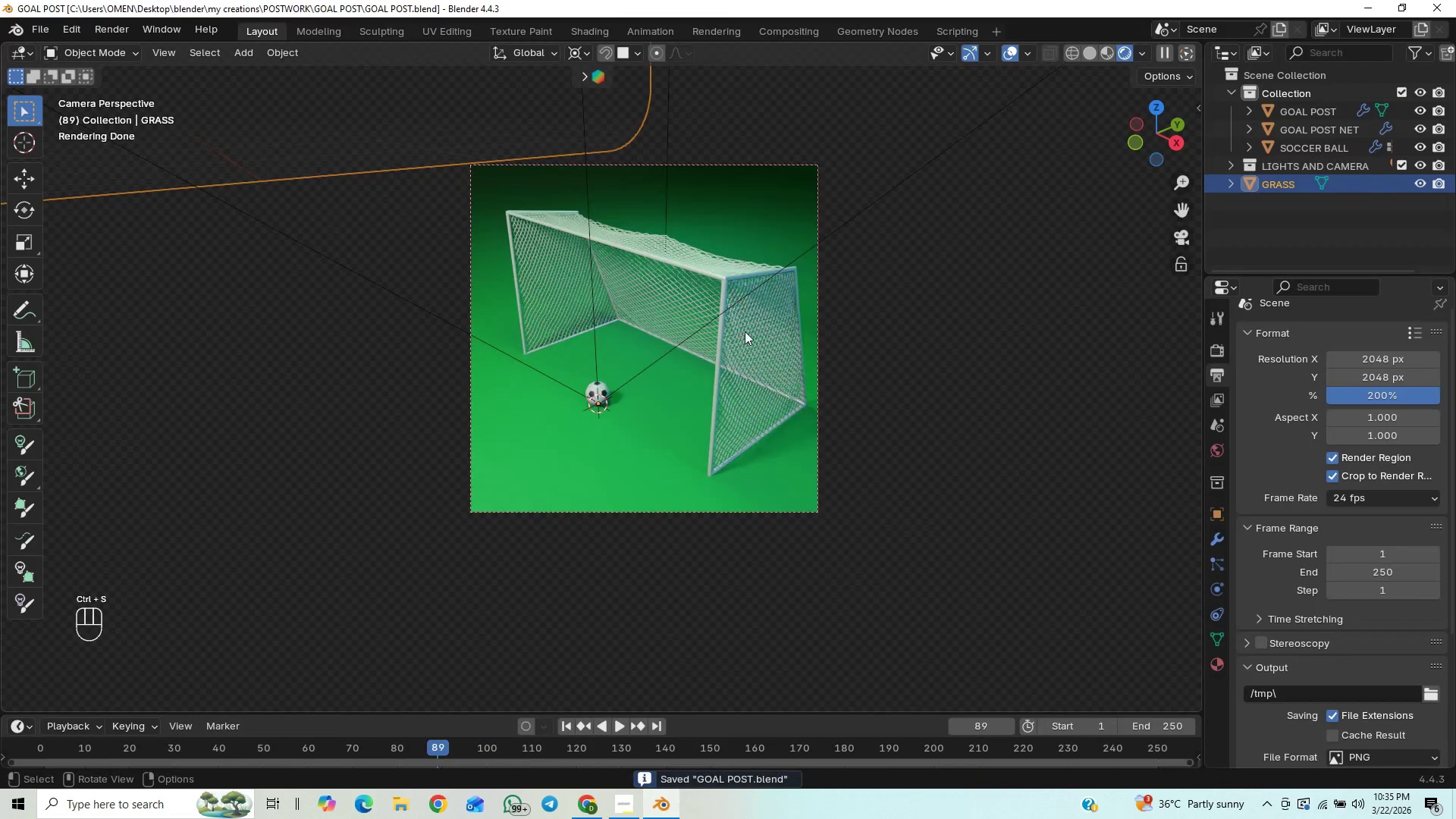 
left_click([756, 336])
 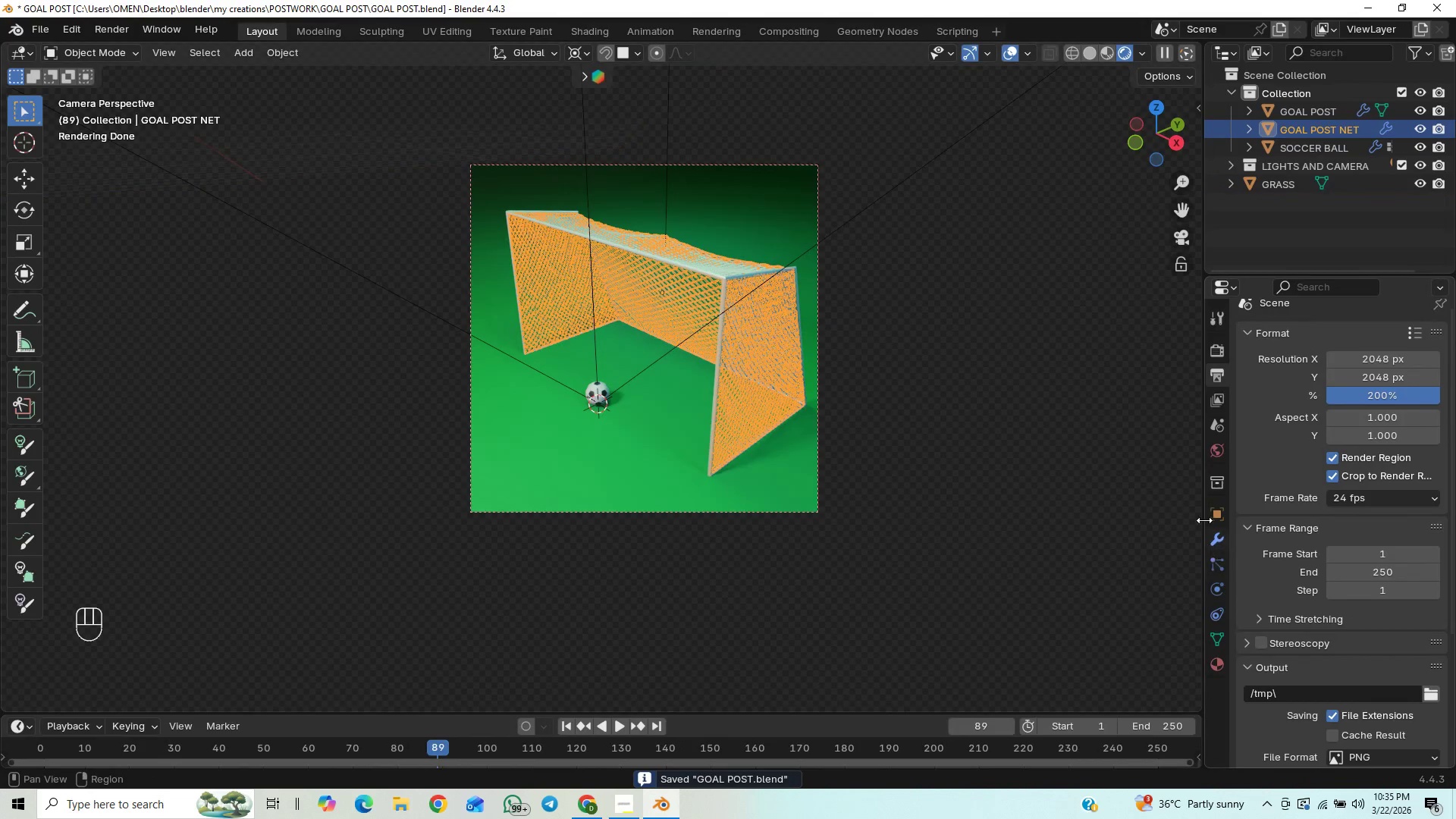 
left_click([1219, 589])
 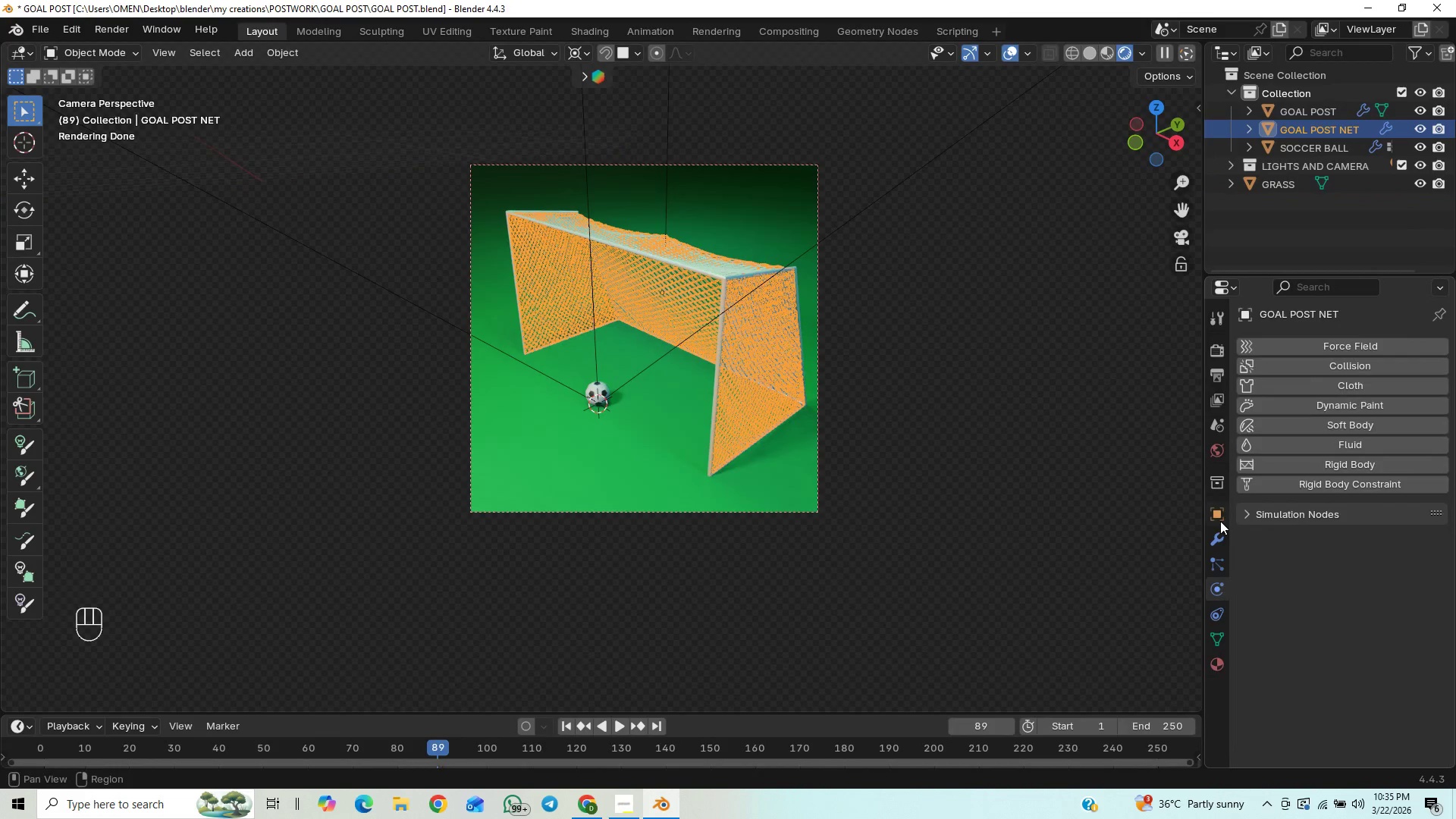 
left_click([1218, 535])
 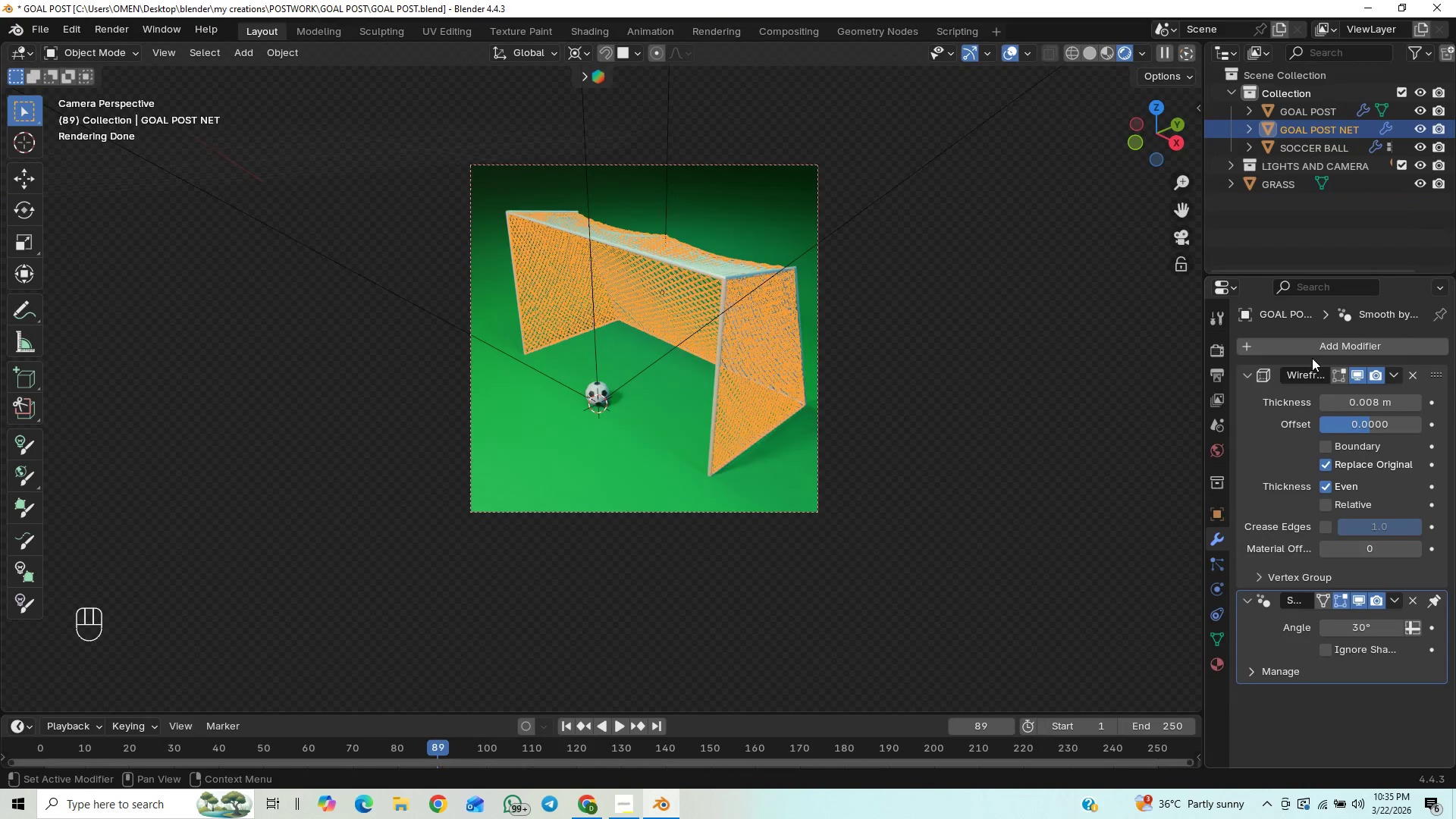 
mouse_move([1300, 407])
 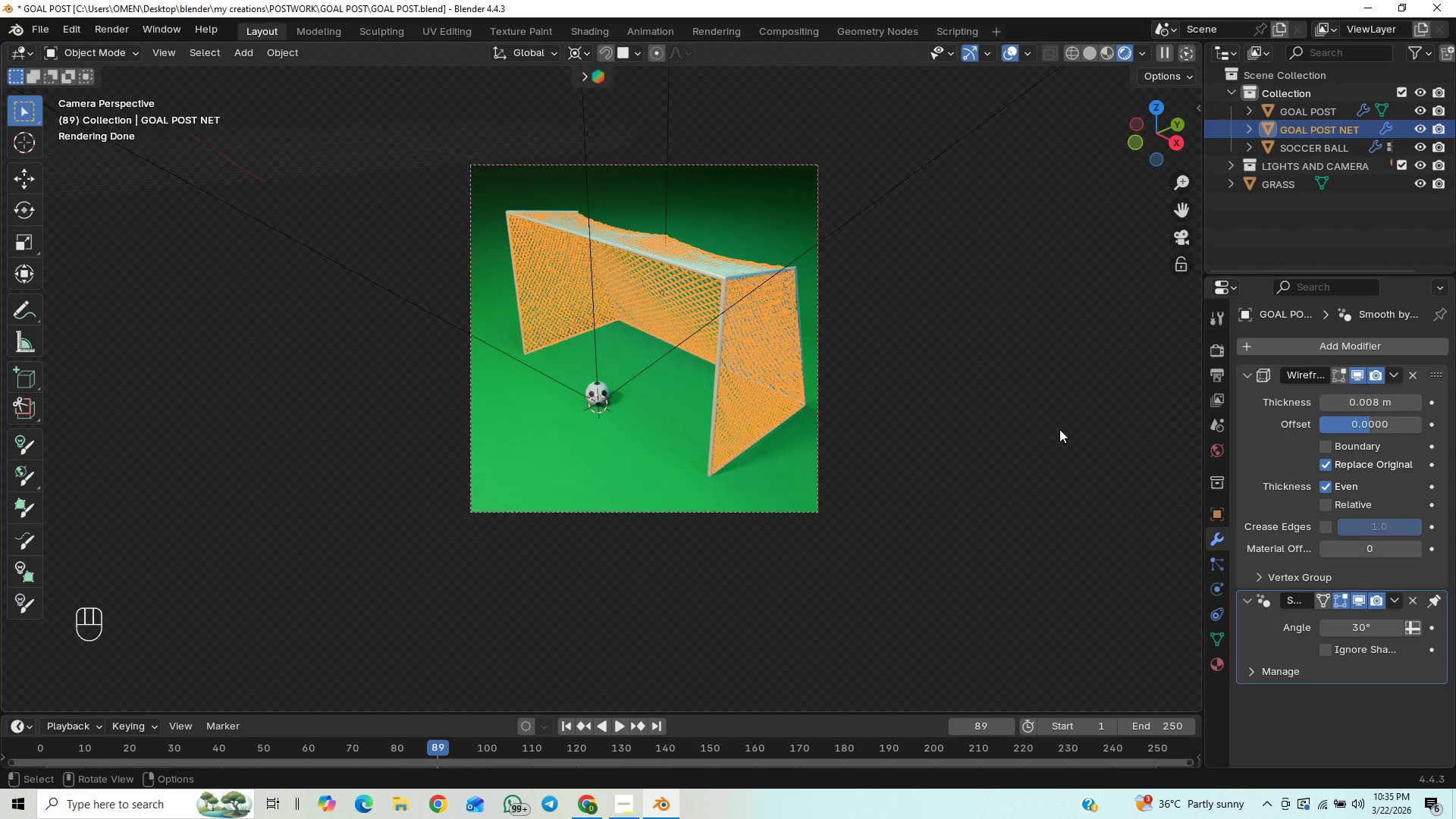 
scroll: coordinate [1060, 426], scroll_direction: up, amount: 16.0
 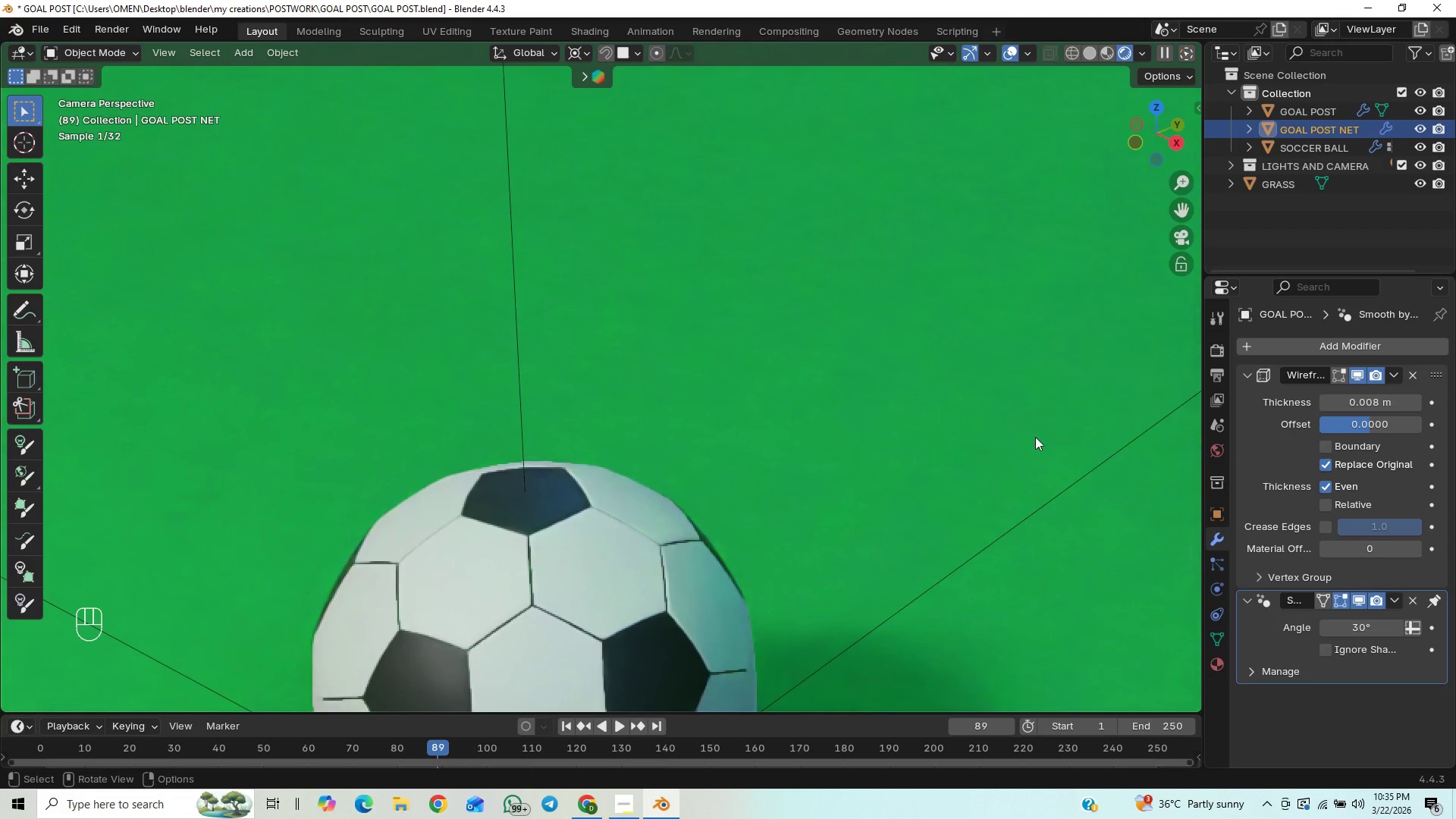 
scroll: coordinate [1035, 437], scroll_direction: down, amount: 7.0
 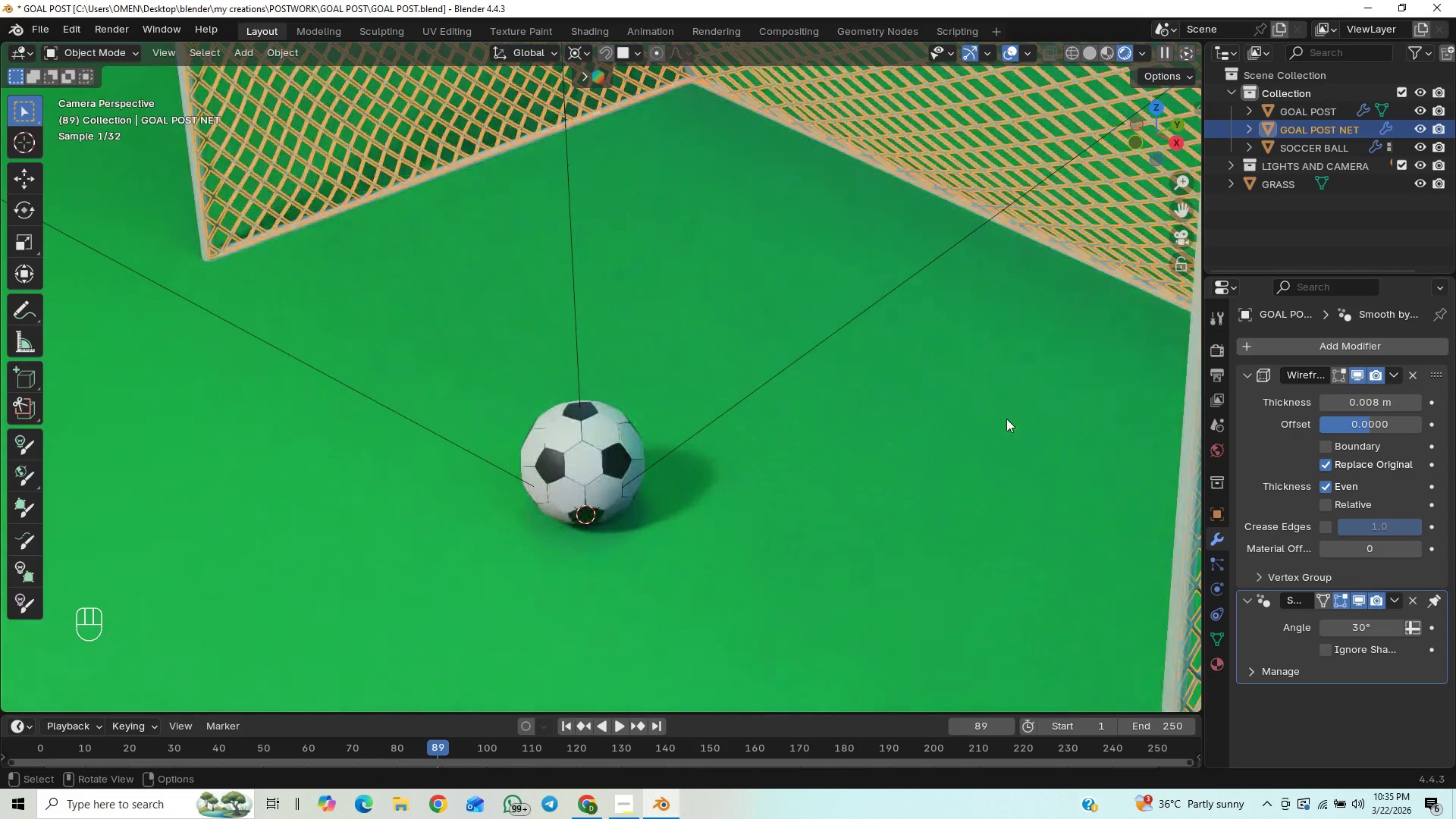 
hold_key(key=ShiftLeft, duration=1.31)
 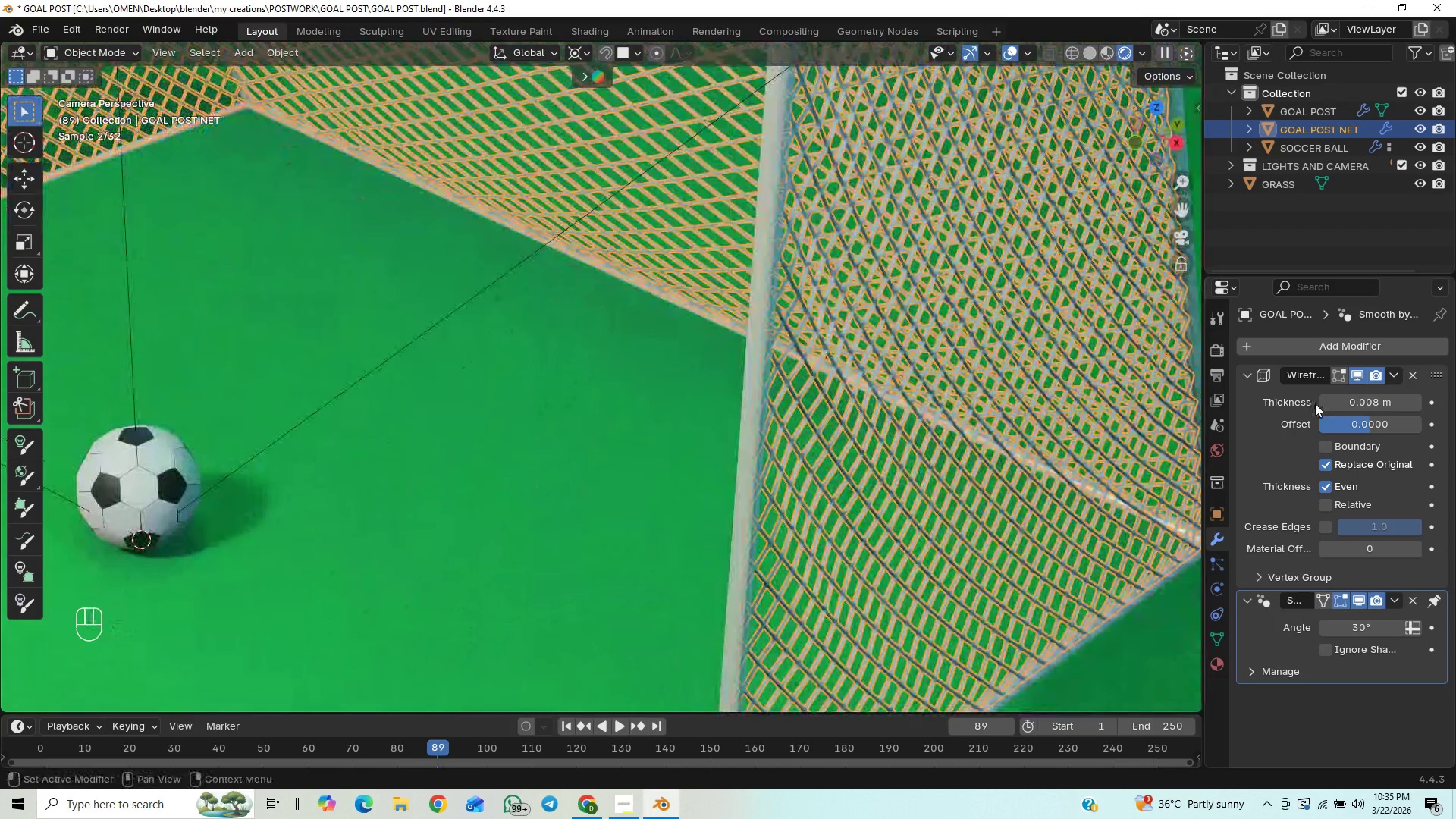 
left_click([1323, 400])
 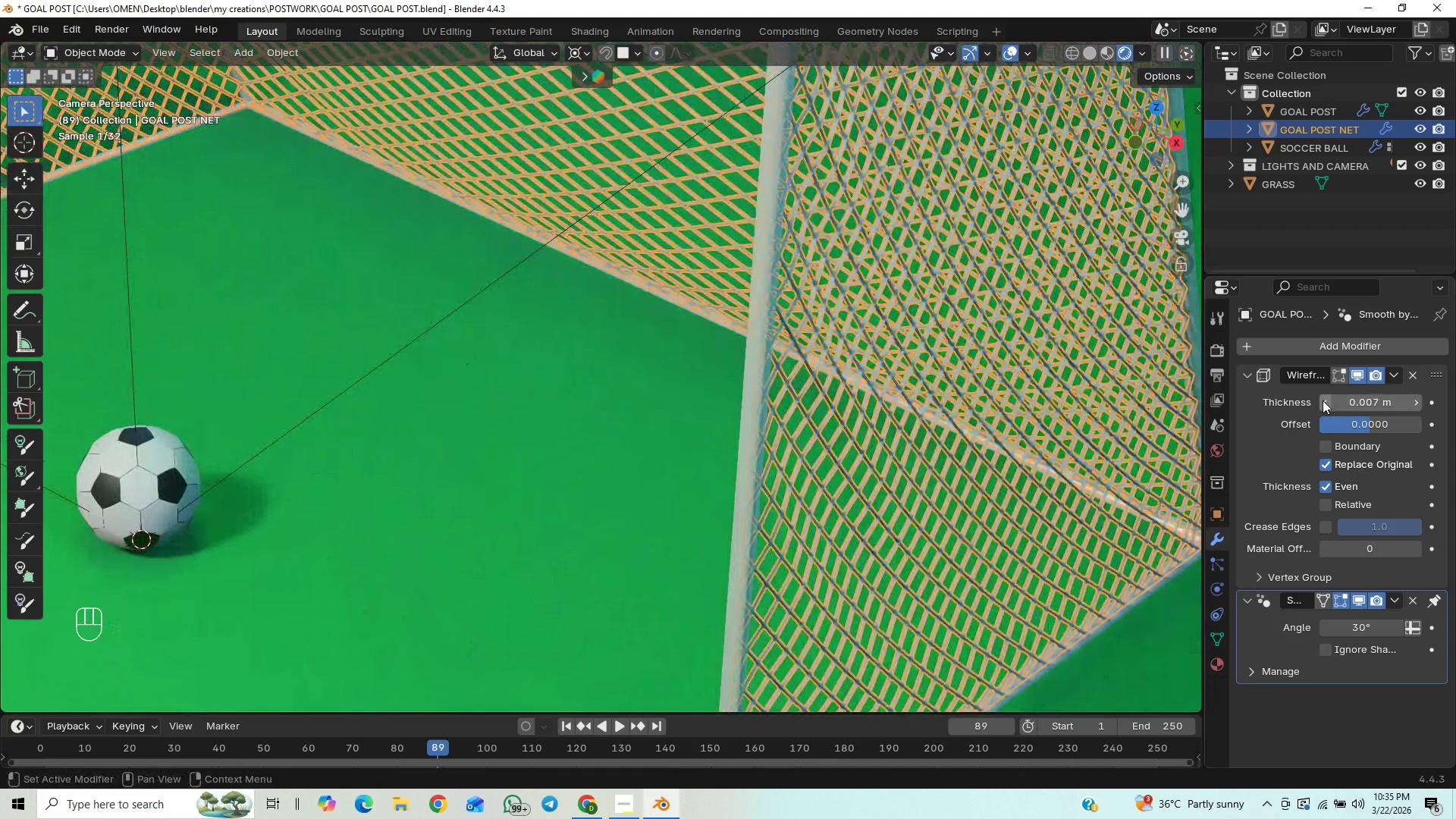 
left_click([1323, 400])
 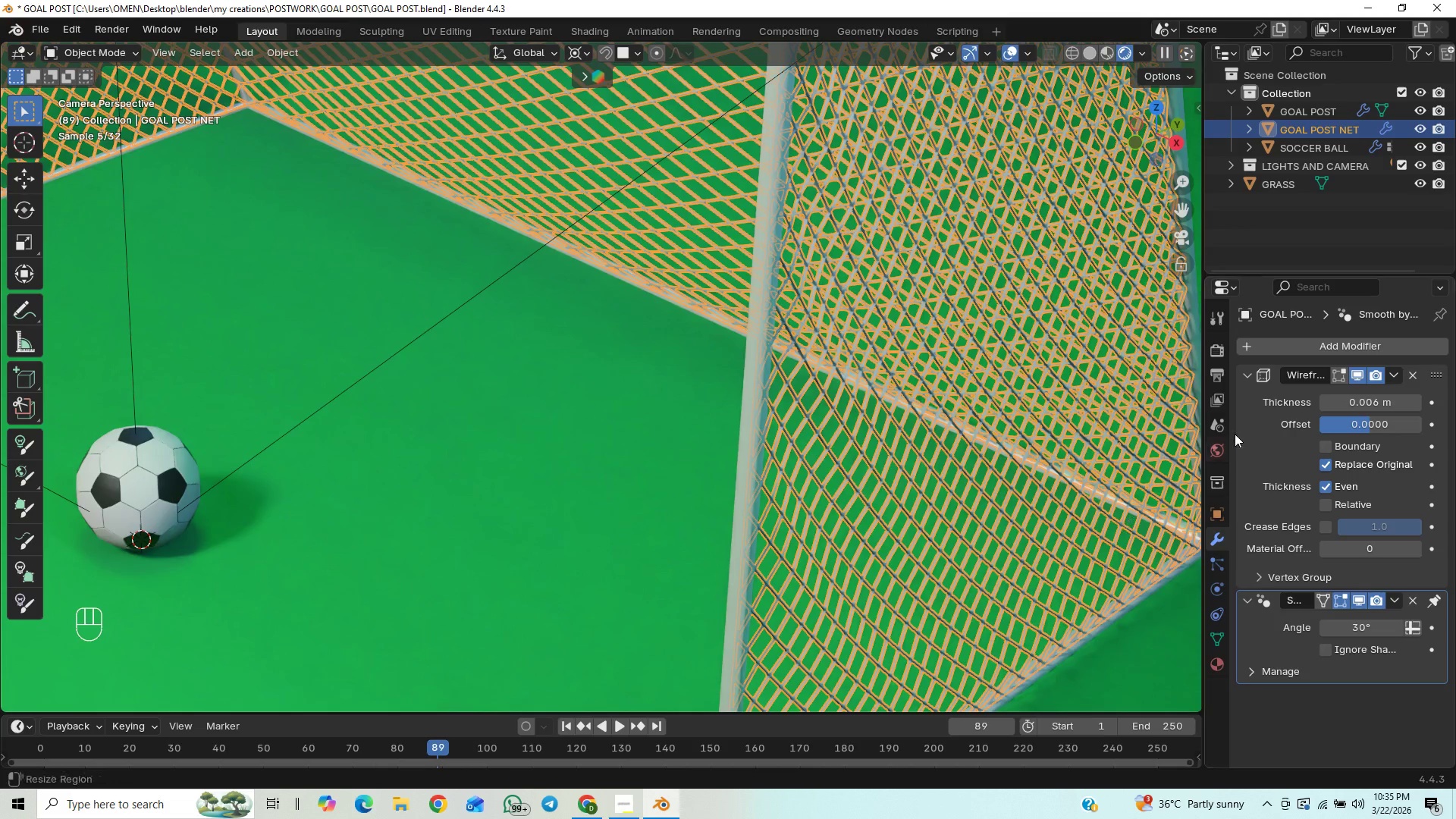 
hold_key(key=ShiftLeft, duration=0.78)
 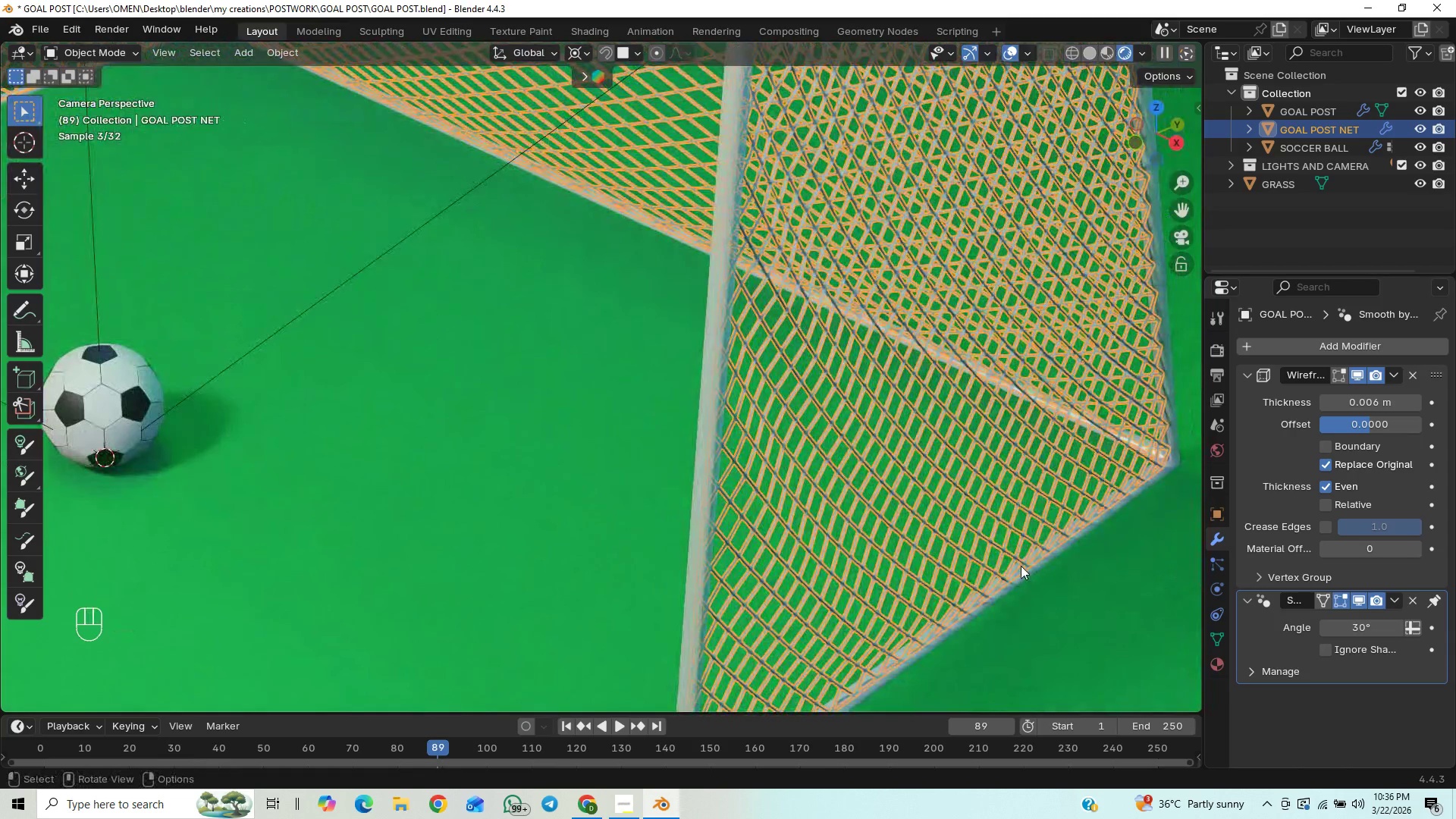 
hold_key(key=ShiftLeft, duration=0.72)
 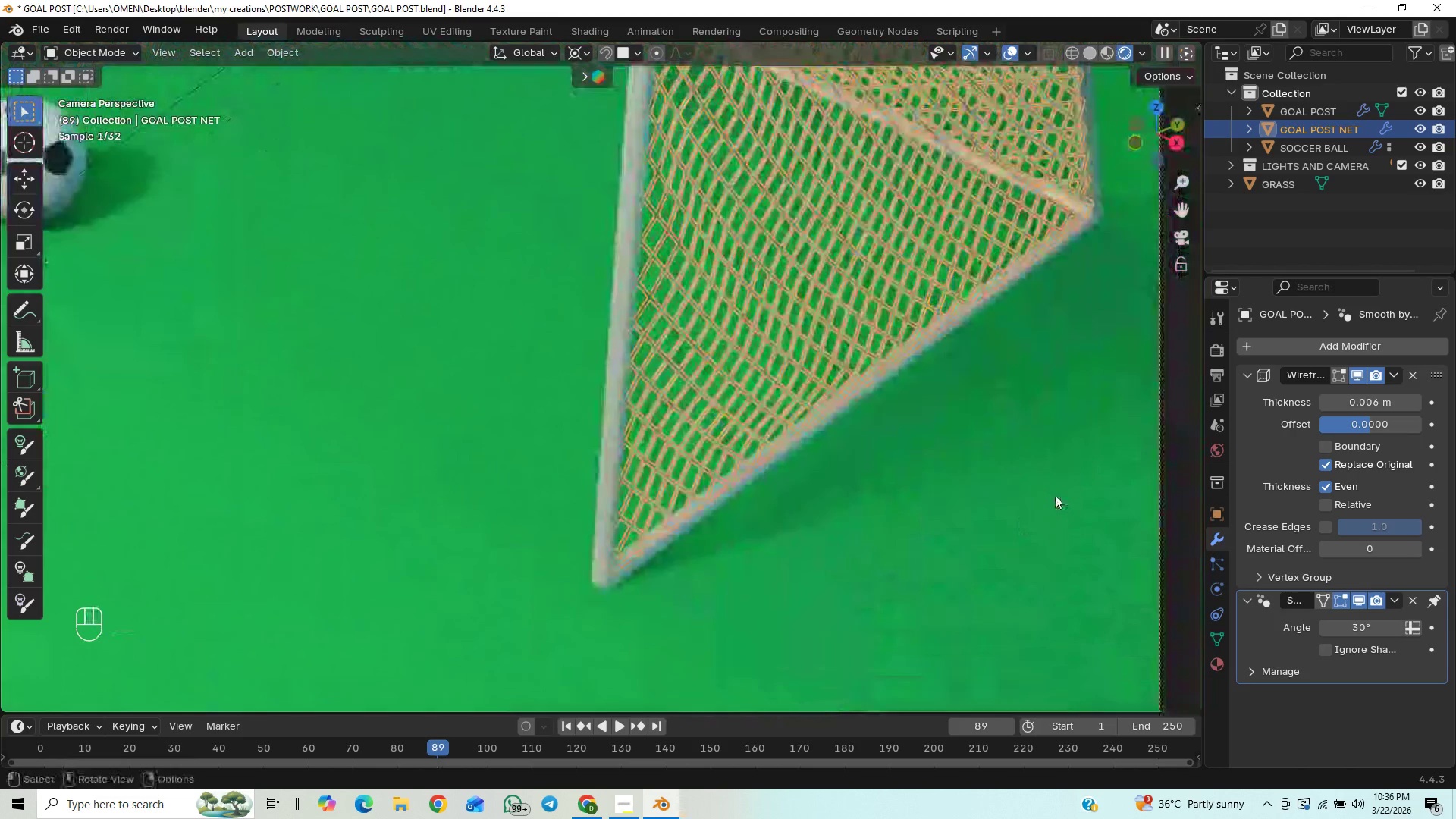 
left_click([1053, 497])
 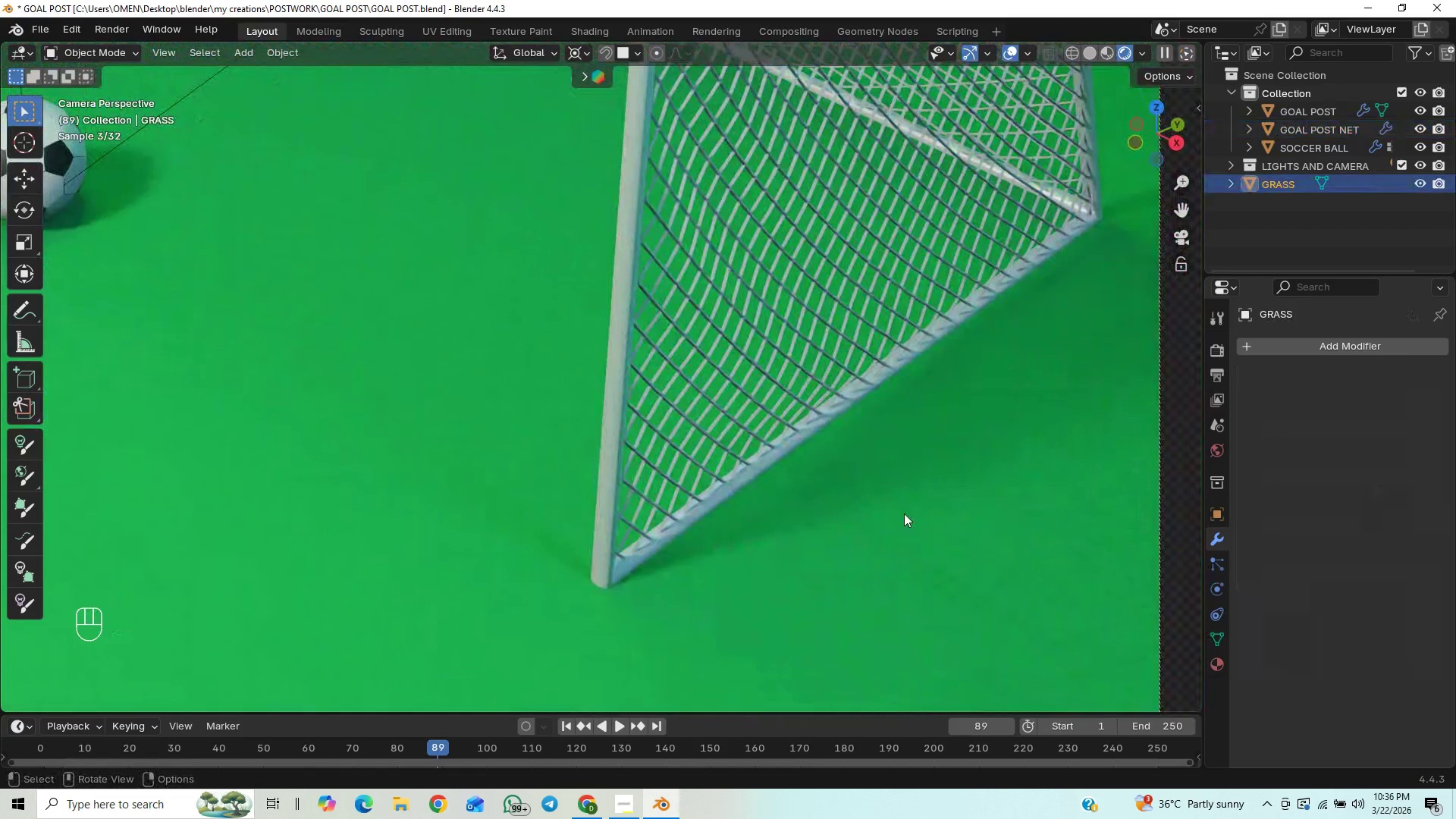 
scroll: coordinate [827, 510], scroll_direction: up, amount: 9.0
 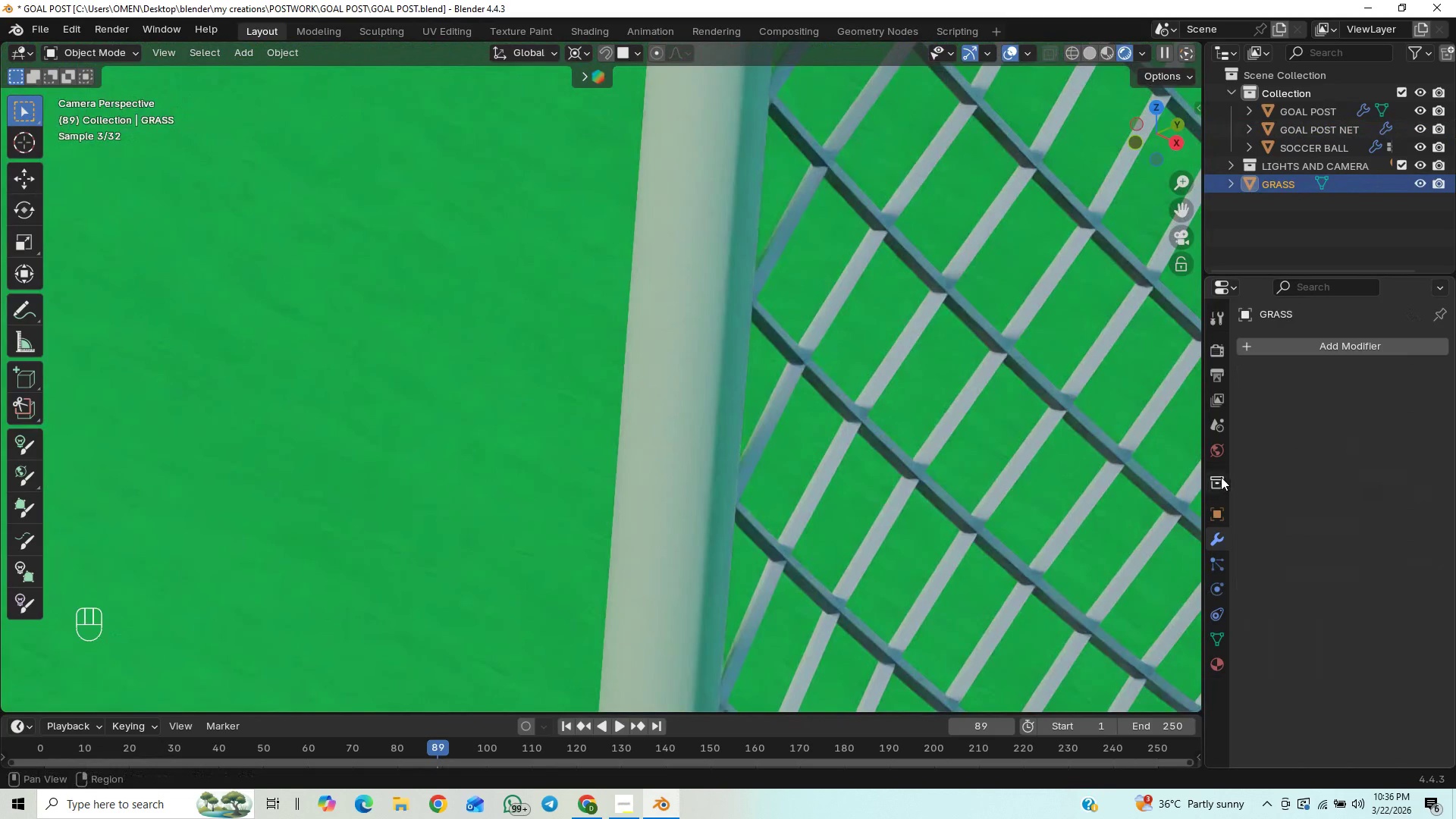 
left_click([1211, 538])
 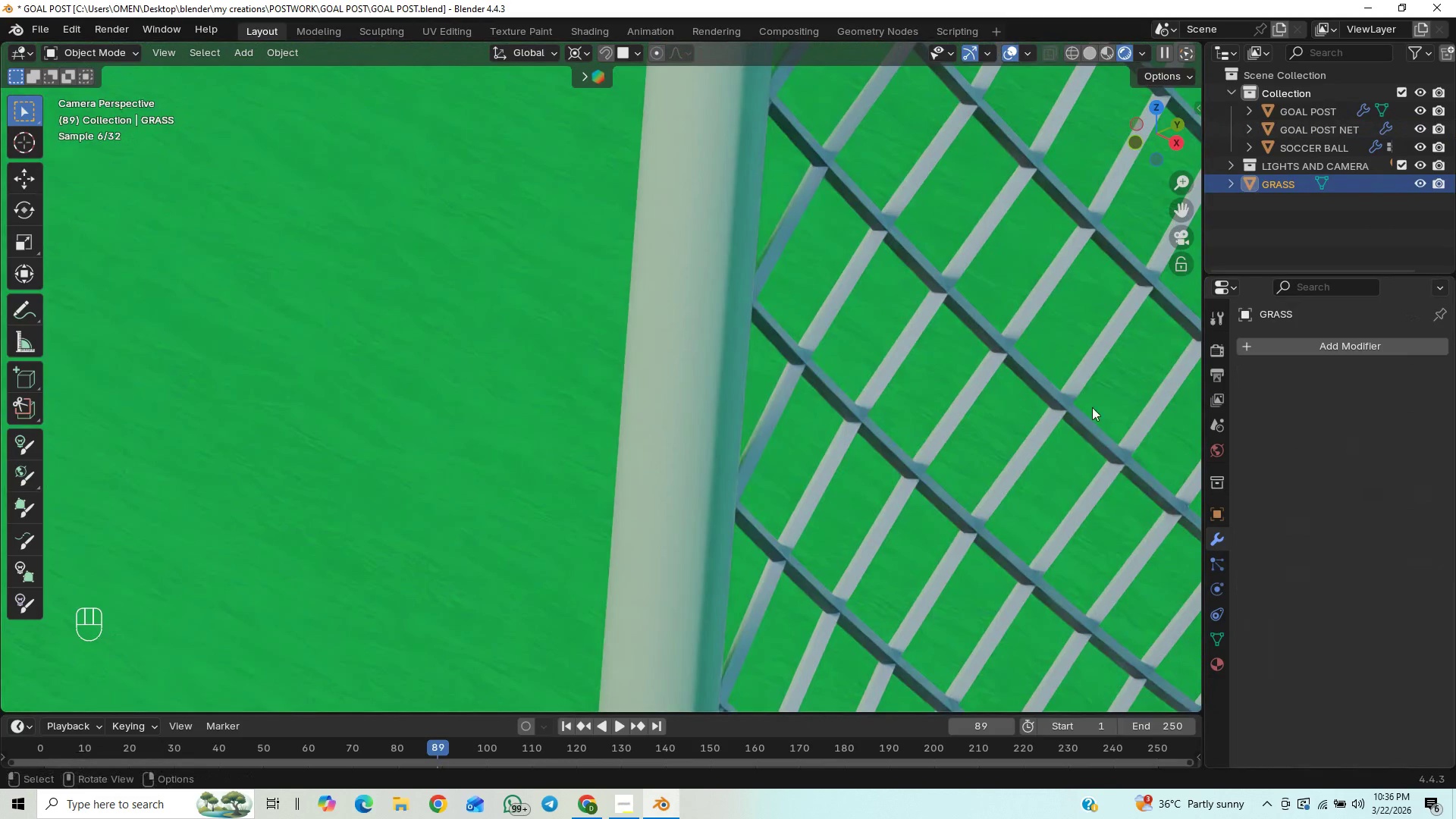 
left_click([1087, 410])
 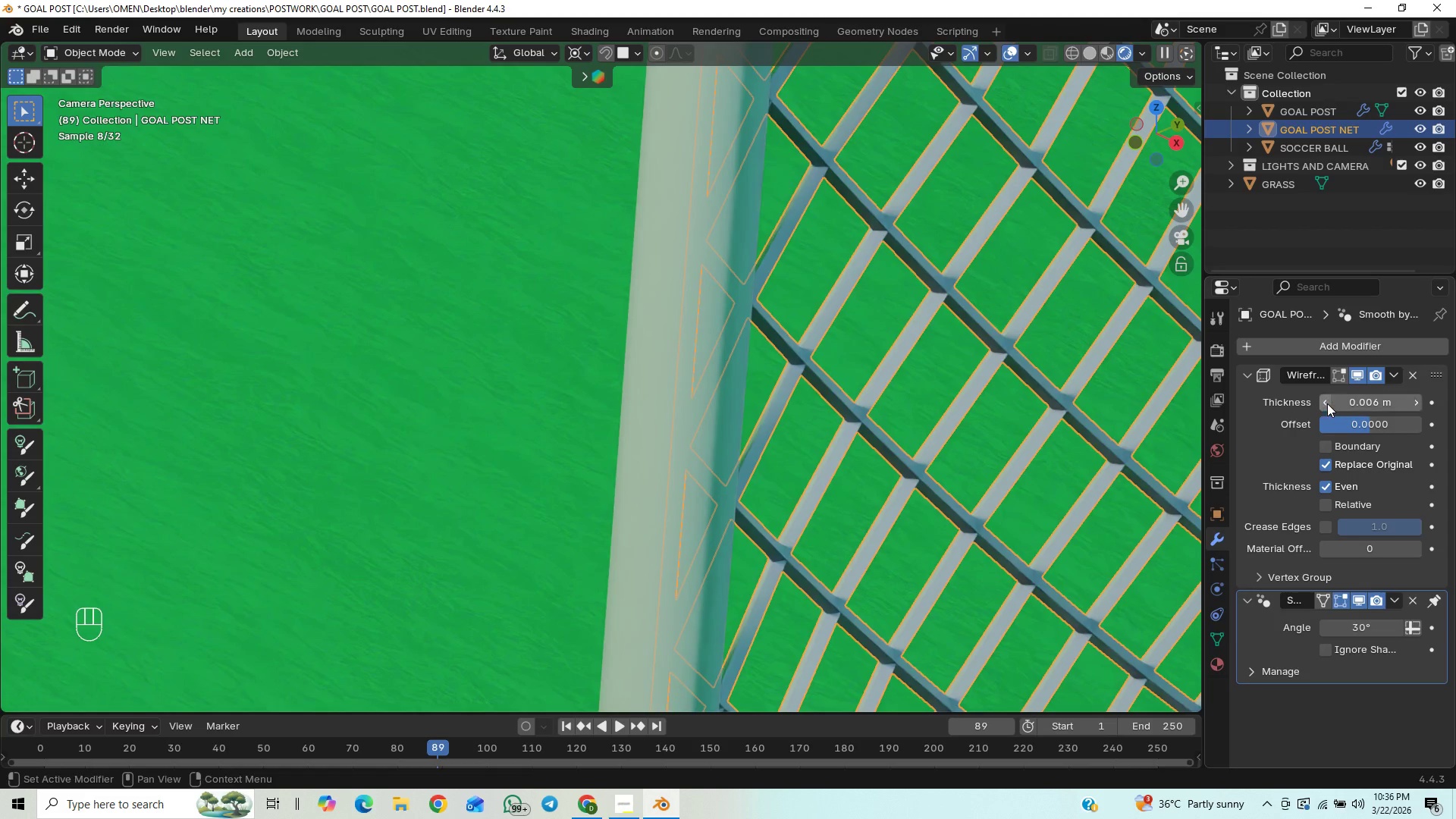 
left_click([1323, 400])
 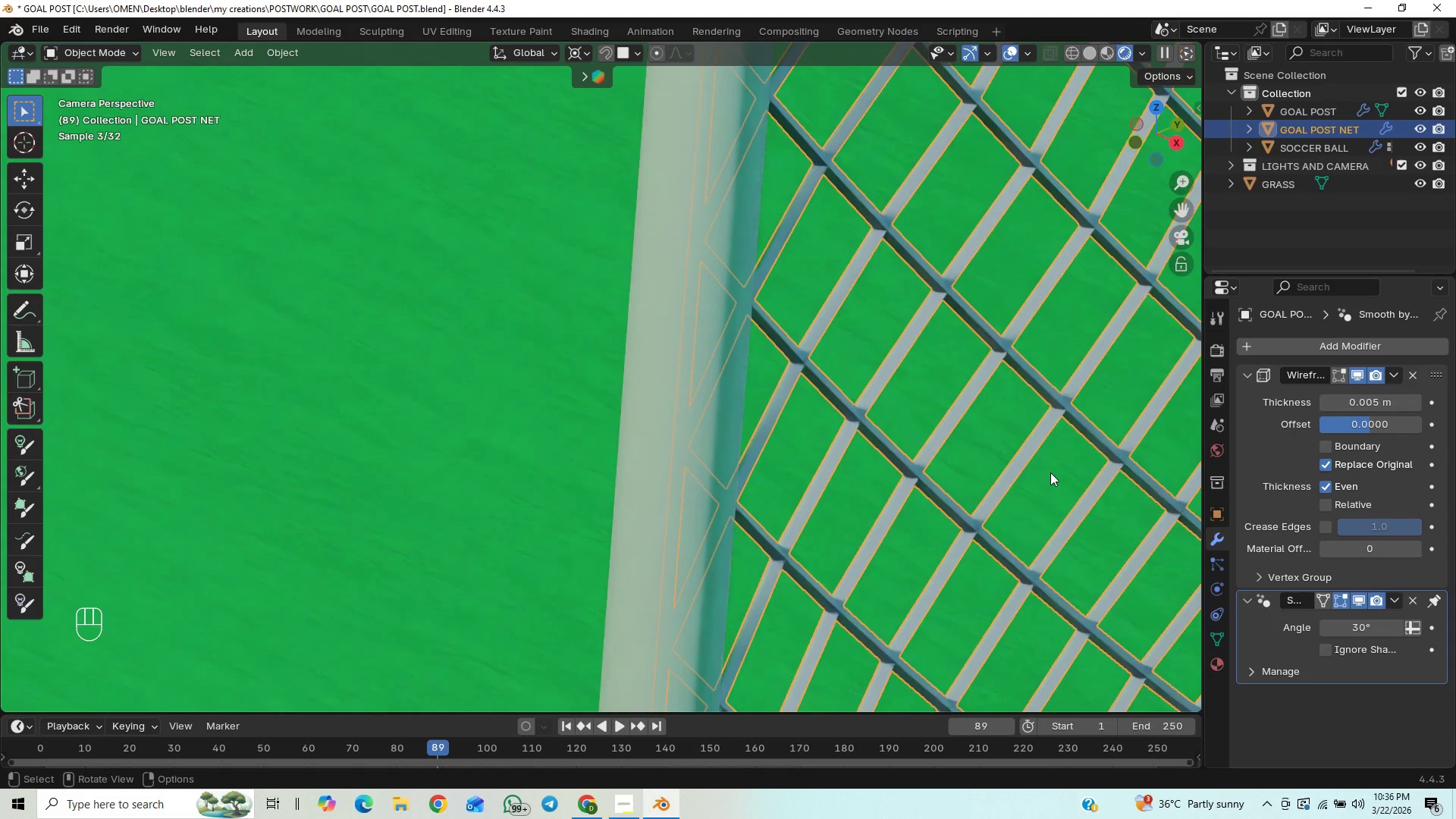 
key(Control+S)
 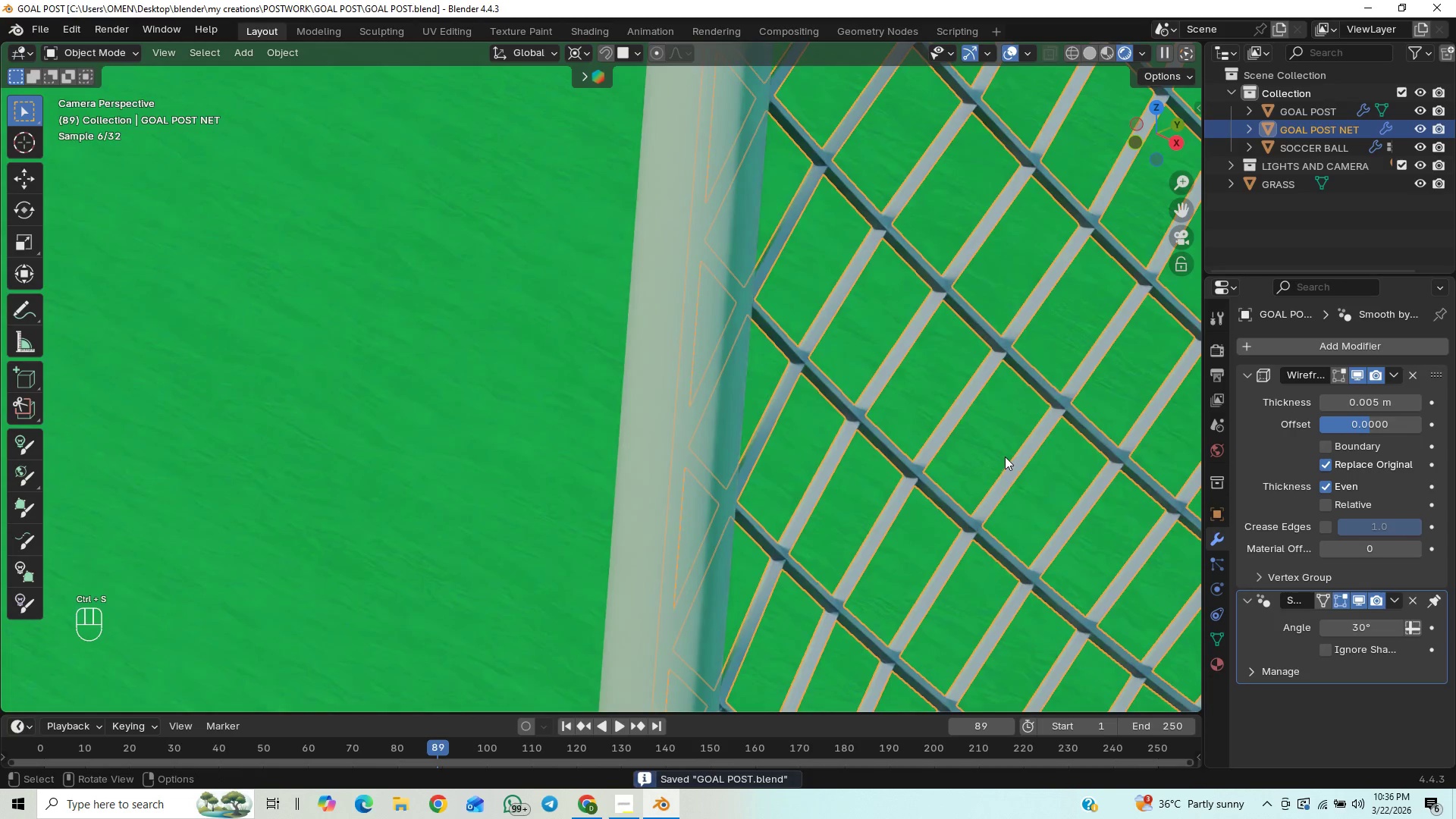 
scroll: coordinate [1005, 457], scroll_direction: down, amount: 2.0
 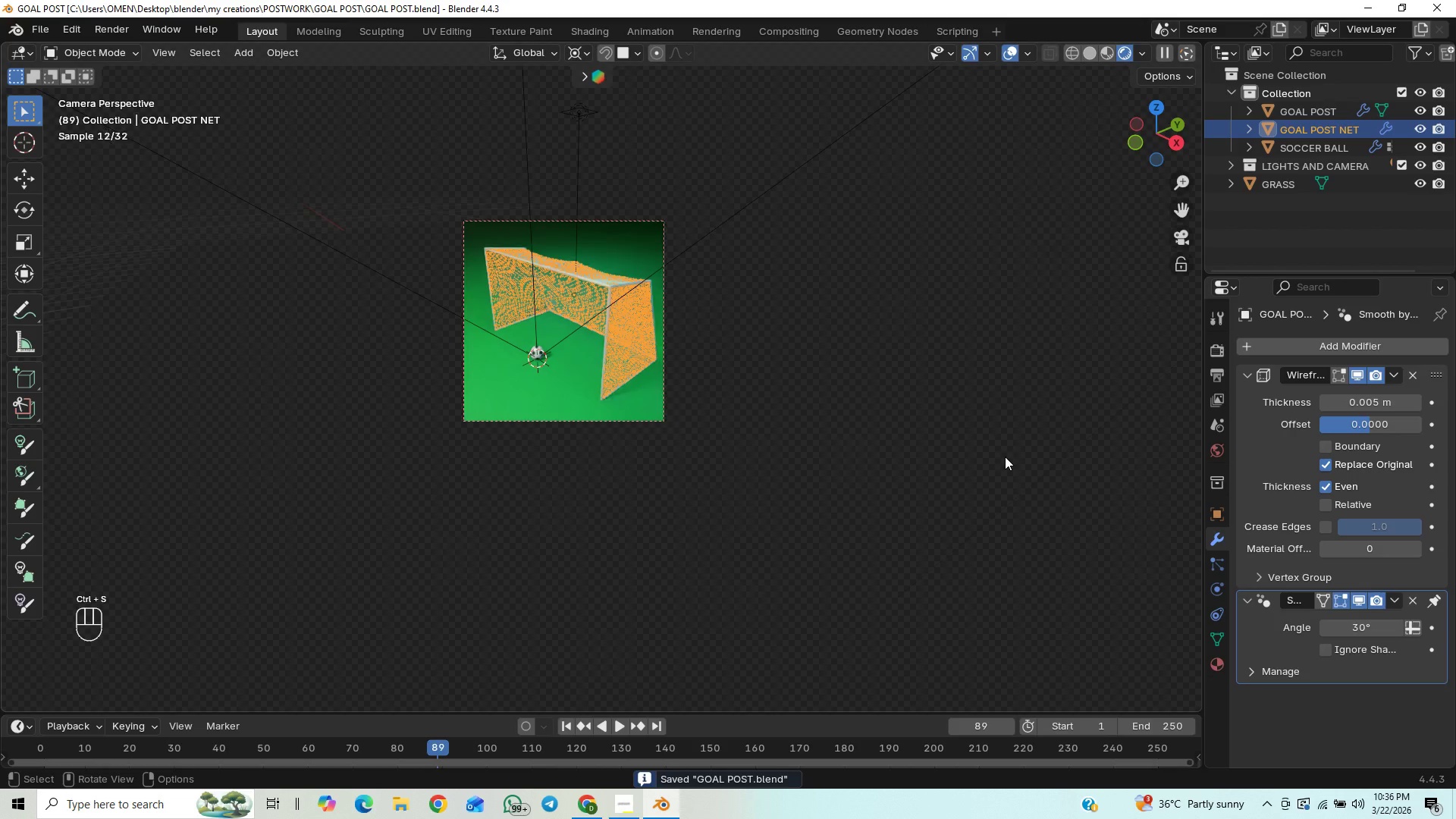 
left_click([883, 393])
 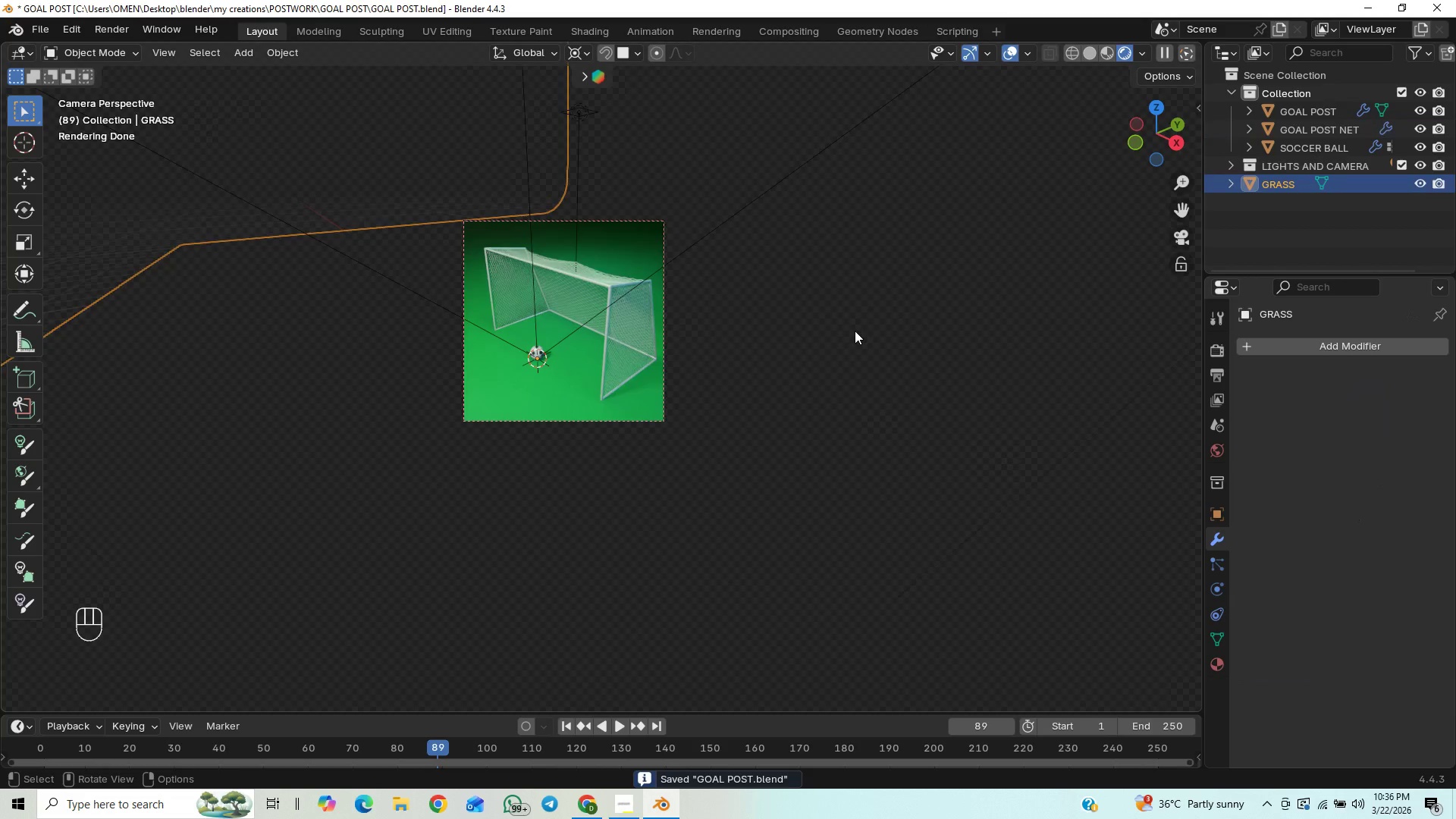 
scroll: coordinate [855, 331], scroll_direction: up, amount: 1.0
 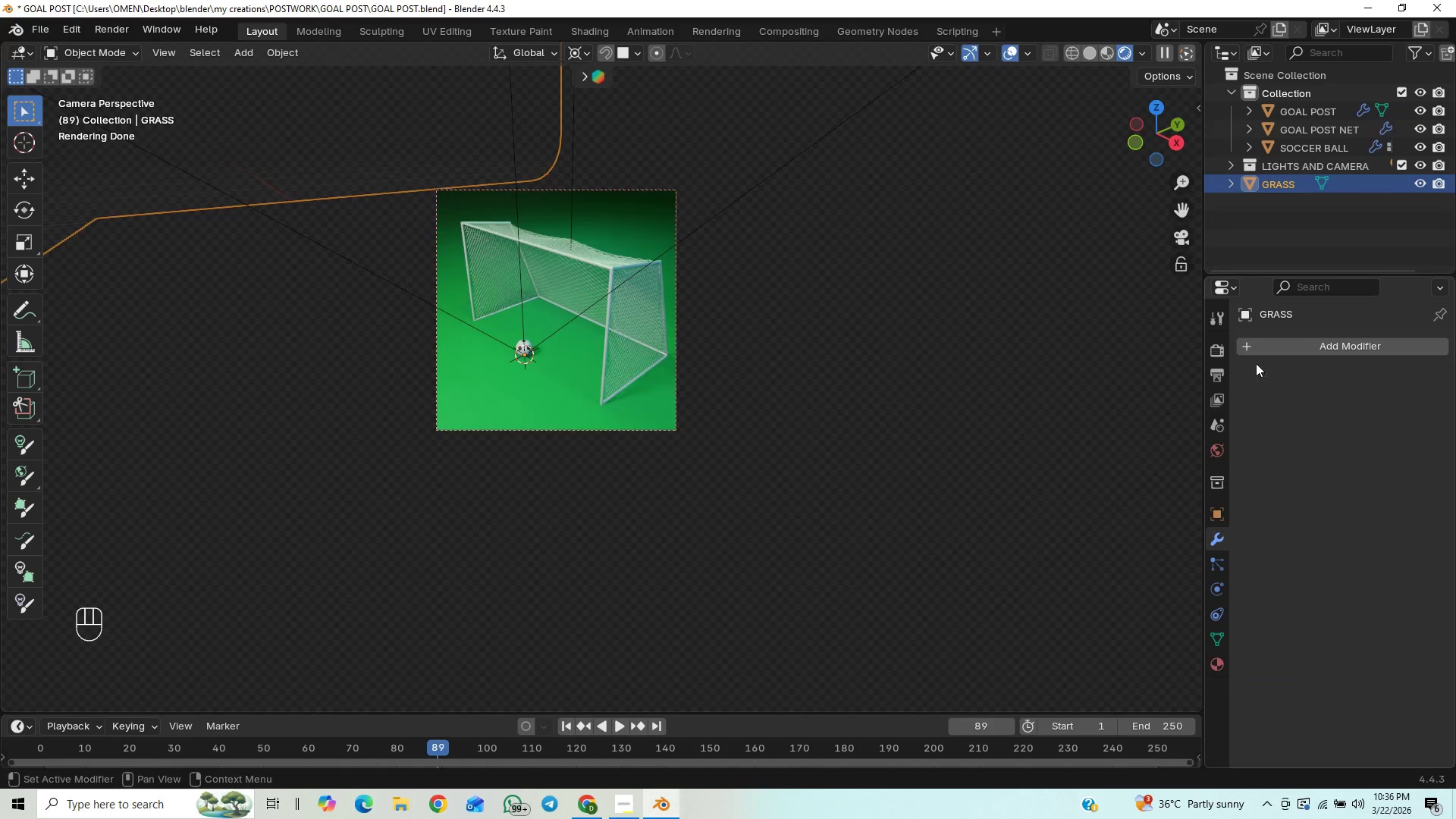 
left_click([1221, 356])
 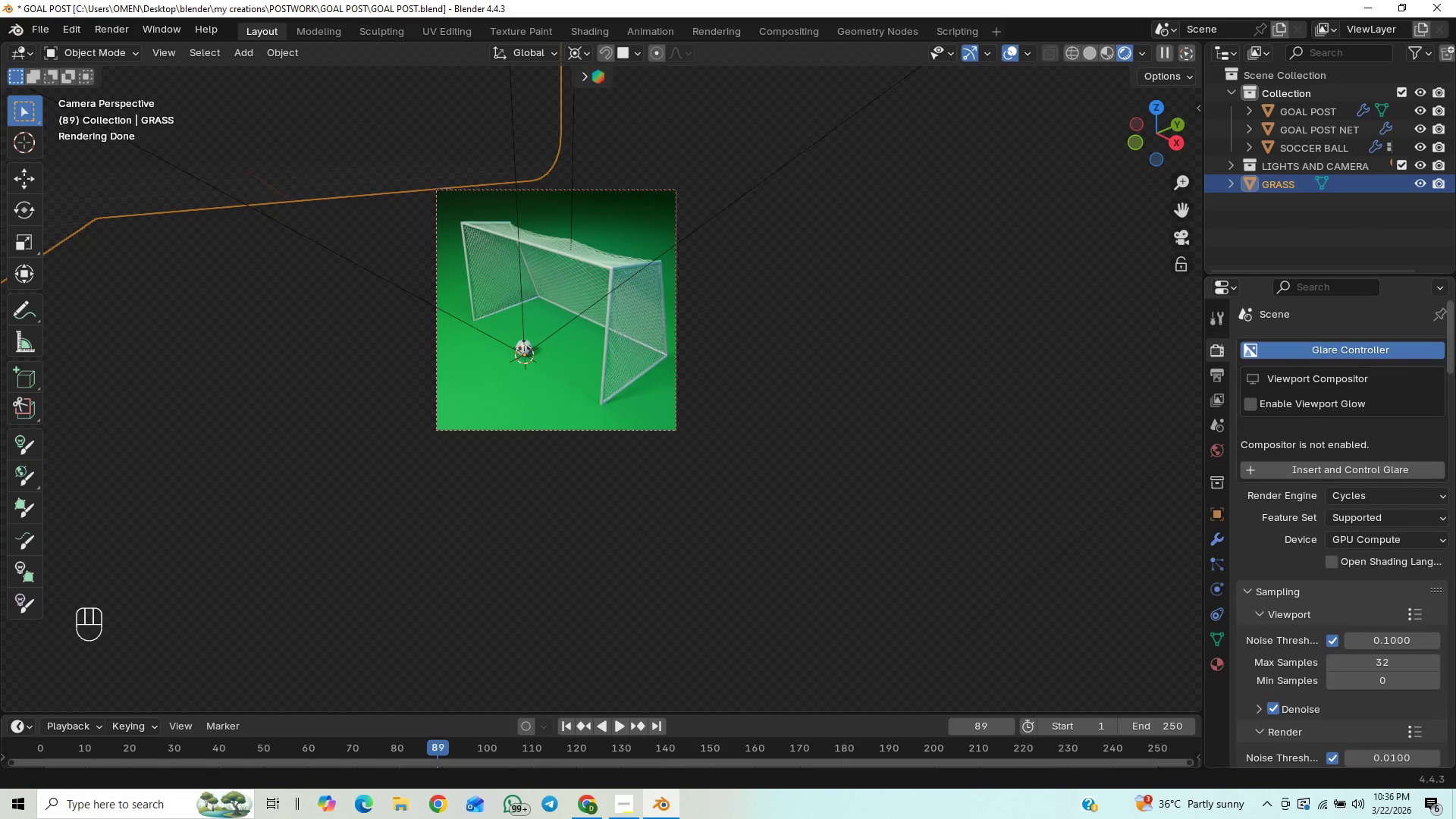 
left_click_drag(start_coordinate=[1455, 362], to_coordinate=[1449, 434])
 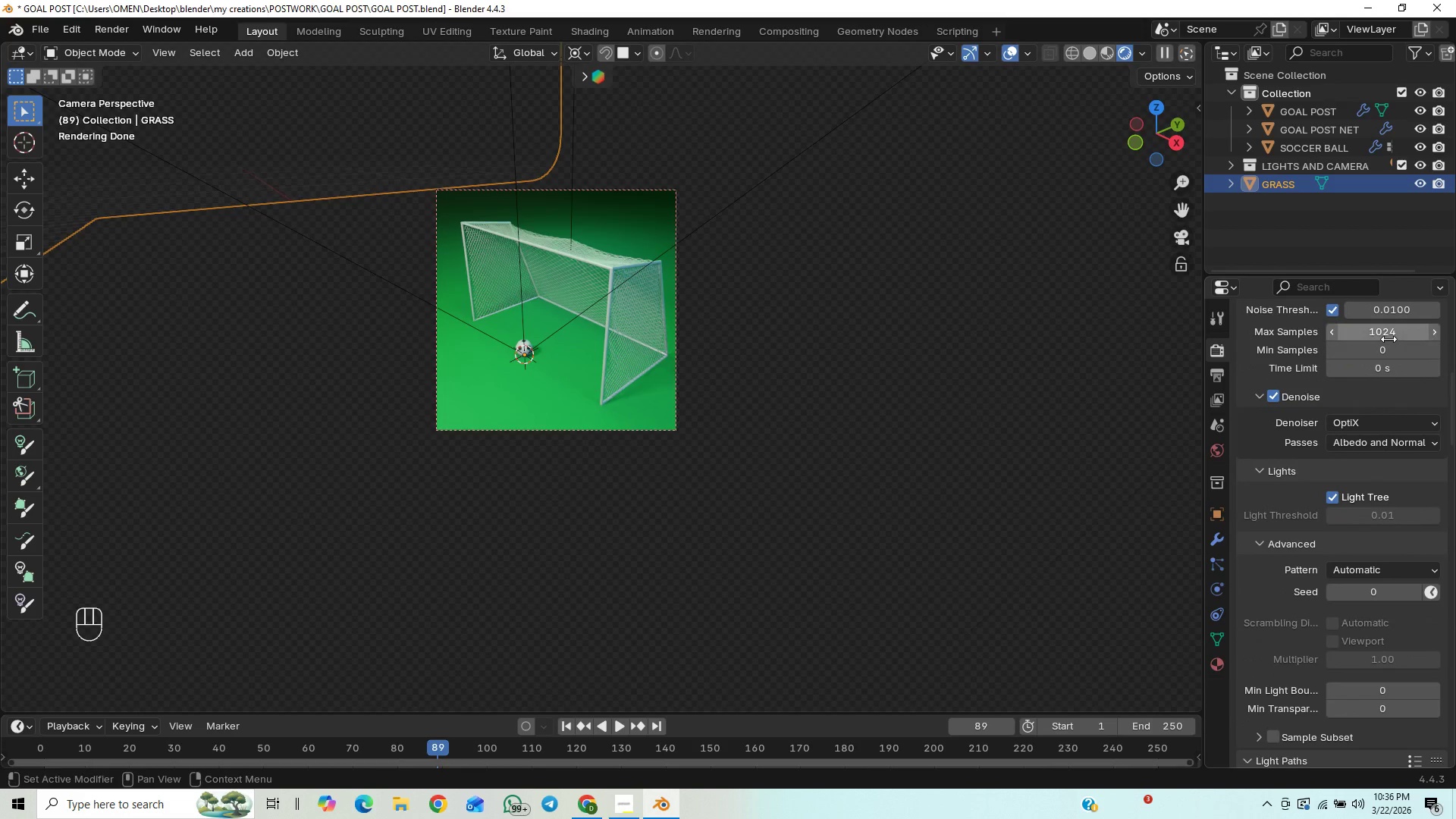 
left_click([1389, 339])
 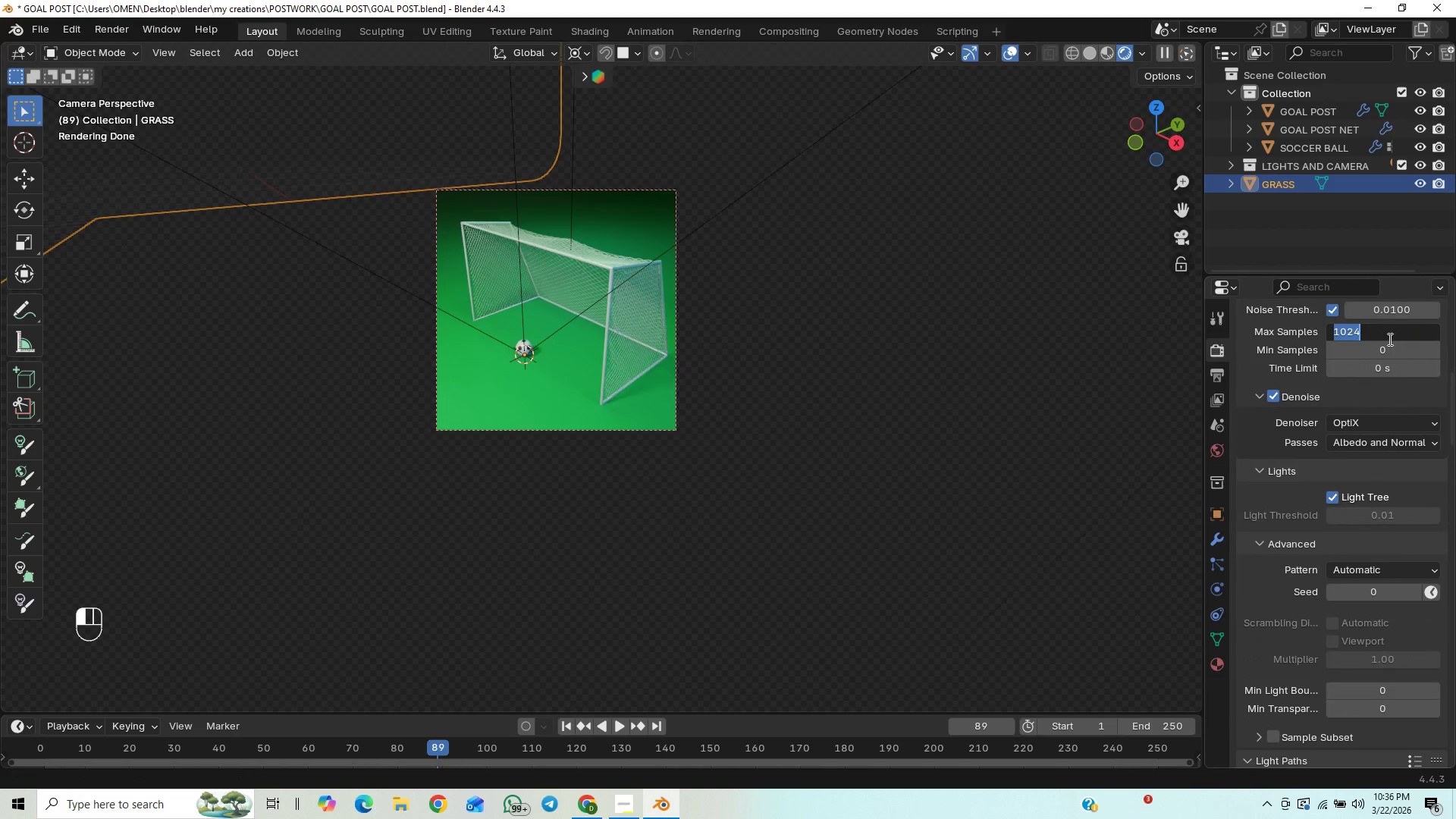 
type(2048)
 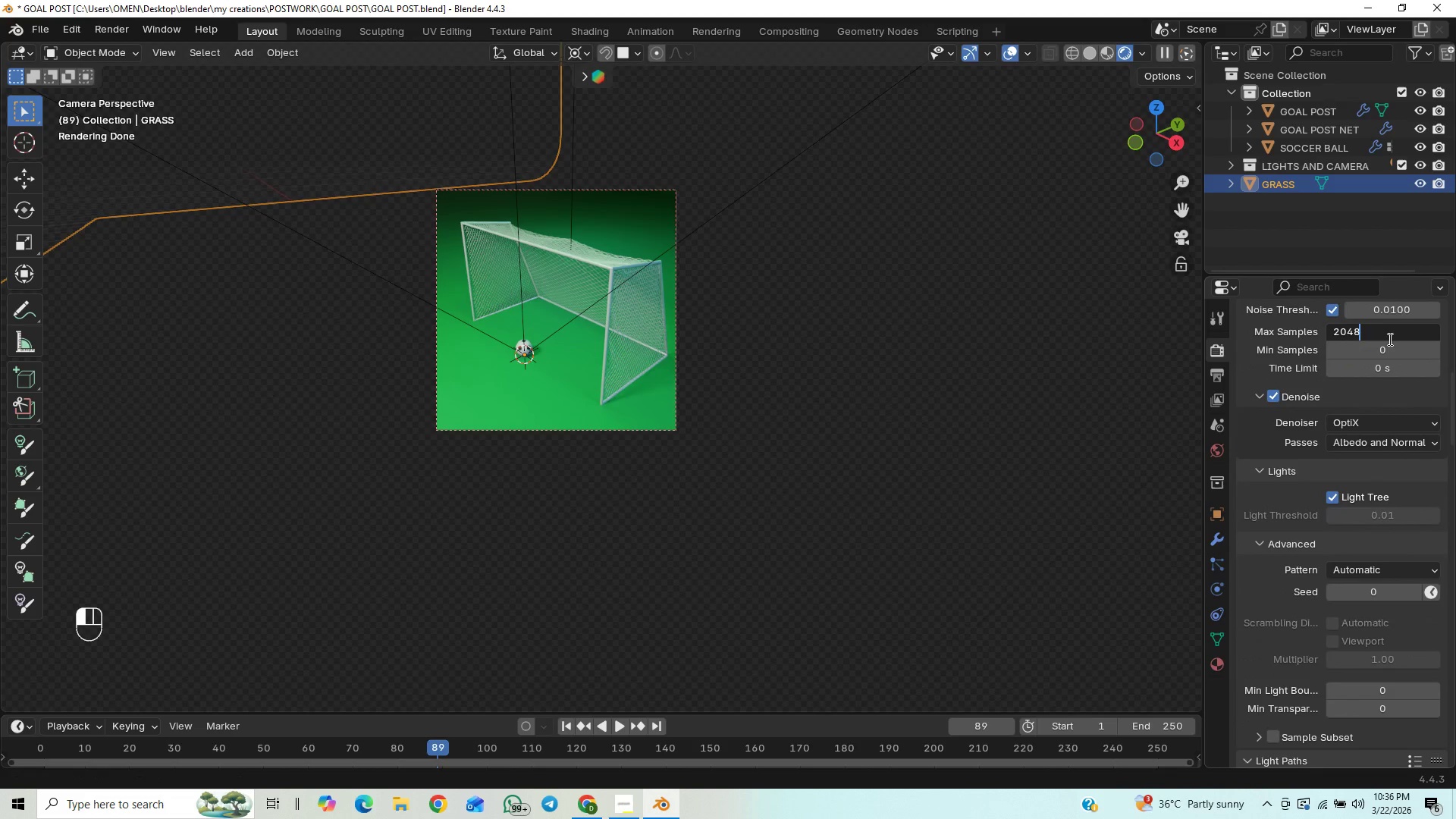 
key(Enter)
 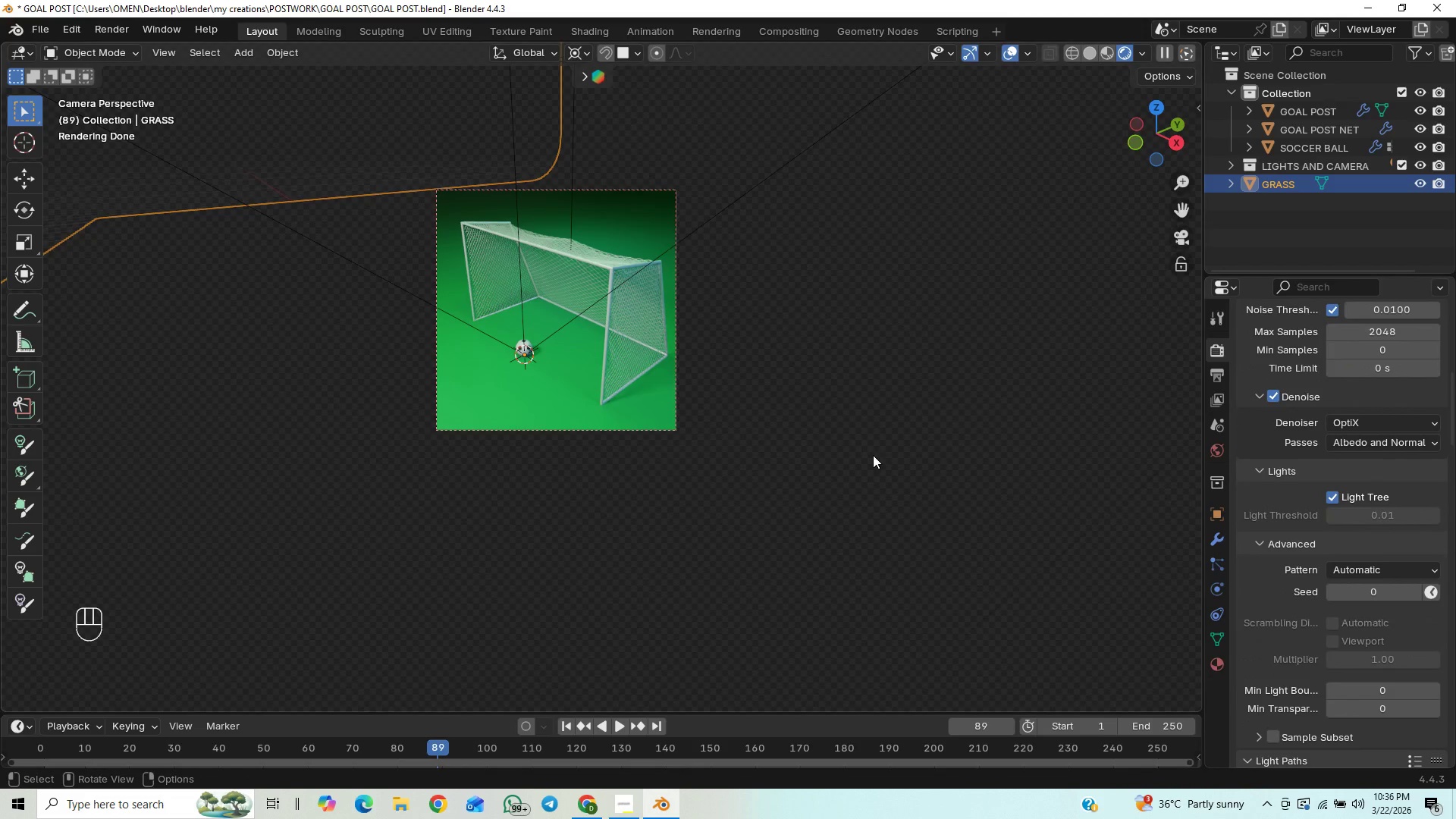 
key(F12)
 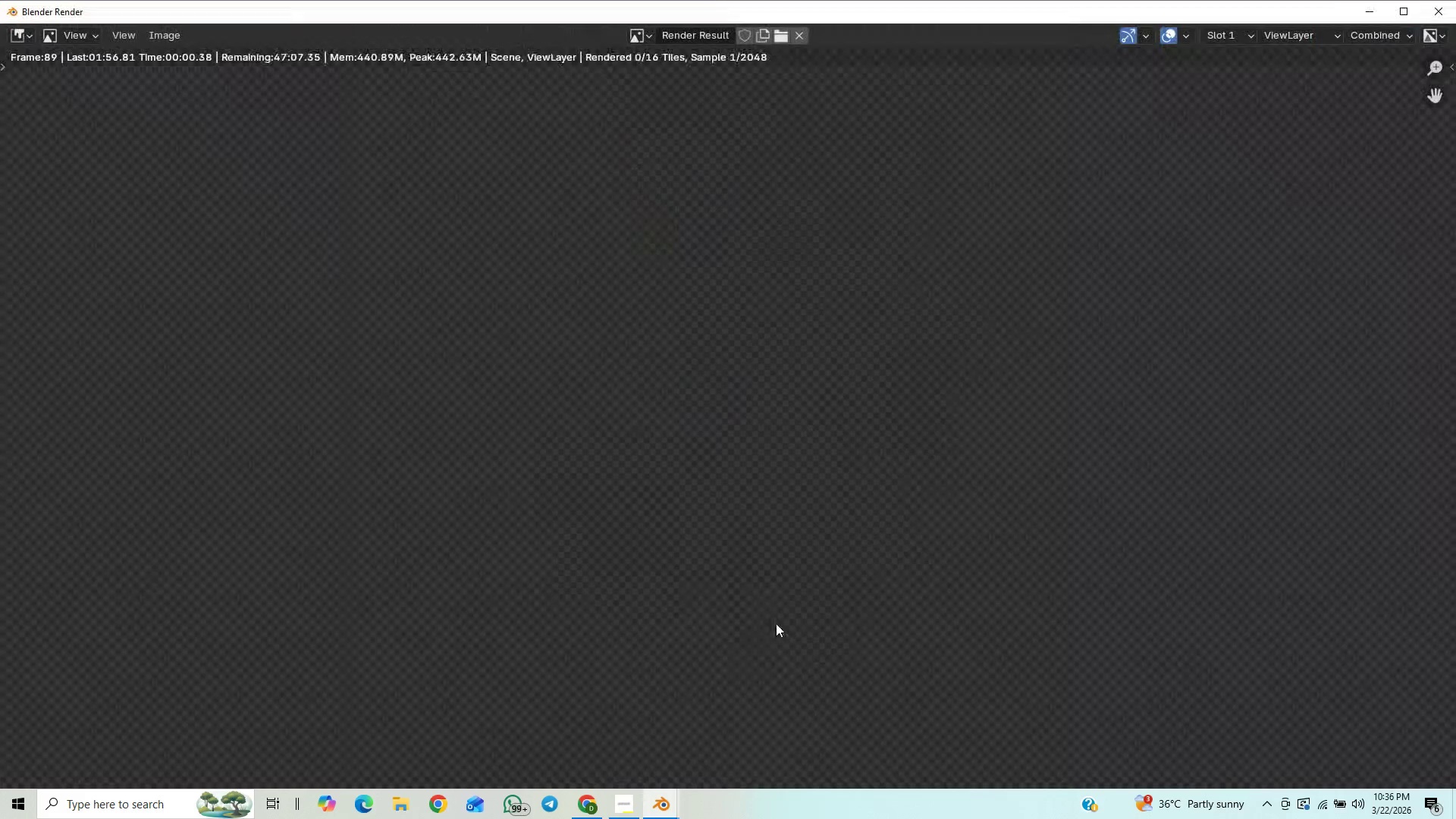 
key(Control+S)
 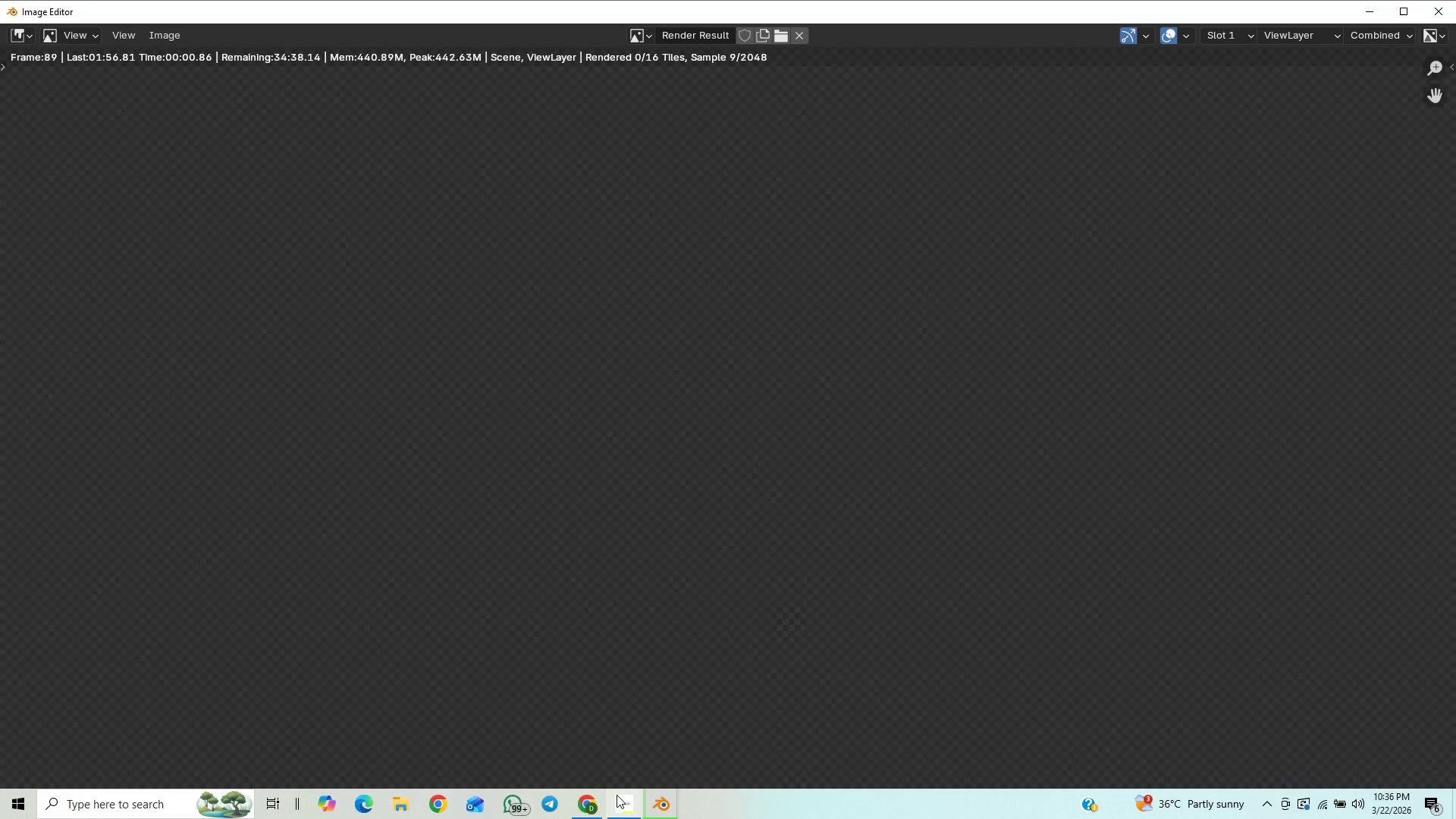 
left_click([617, 795])